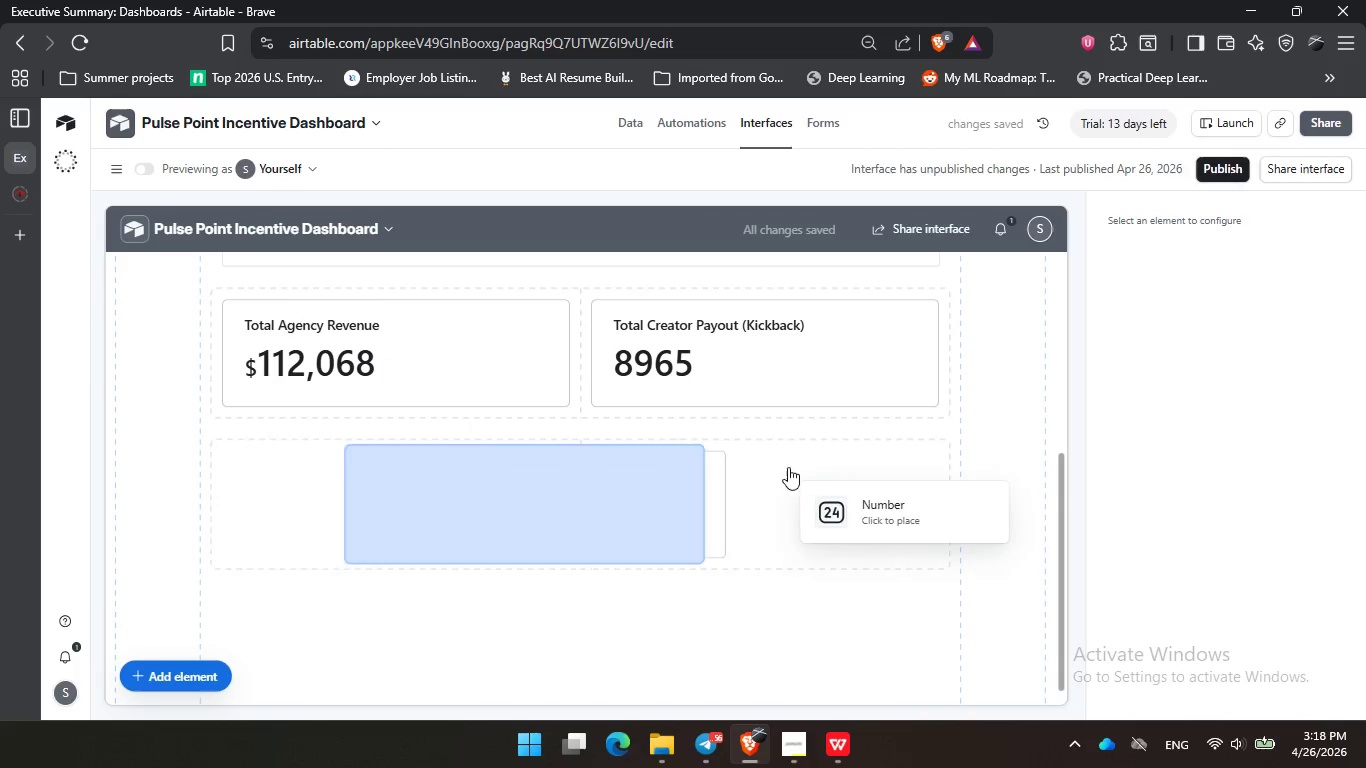 
left_click([788, 467])
 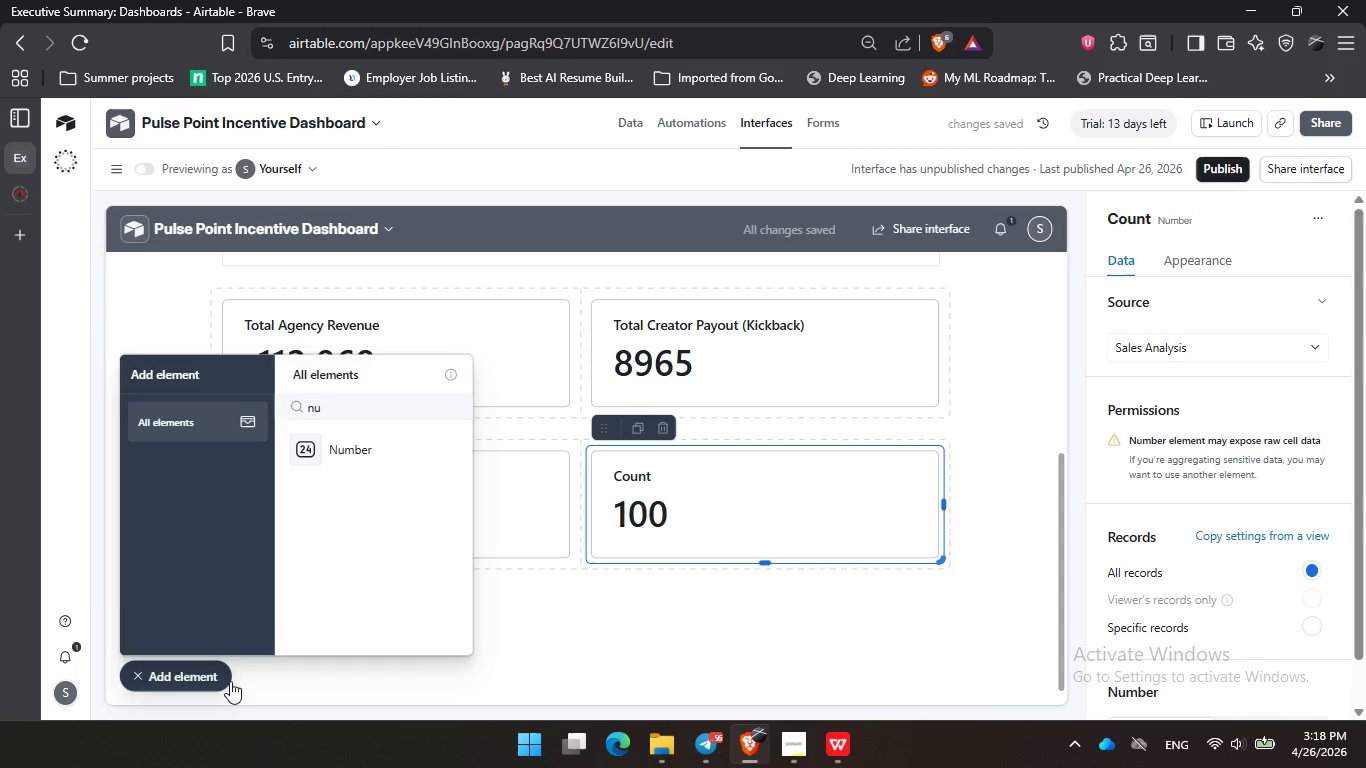 
left_click([168, 676])
 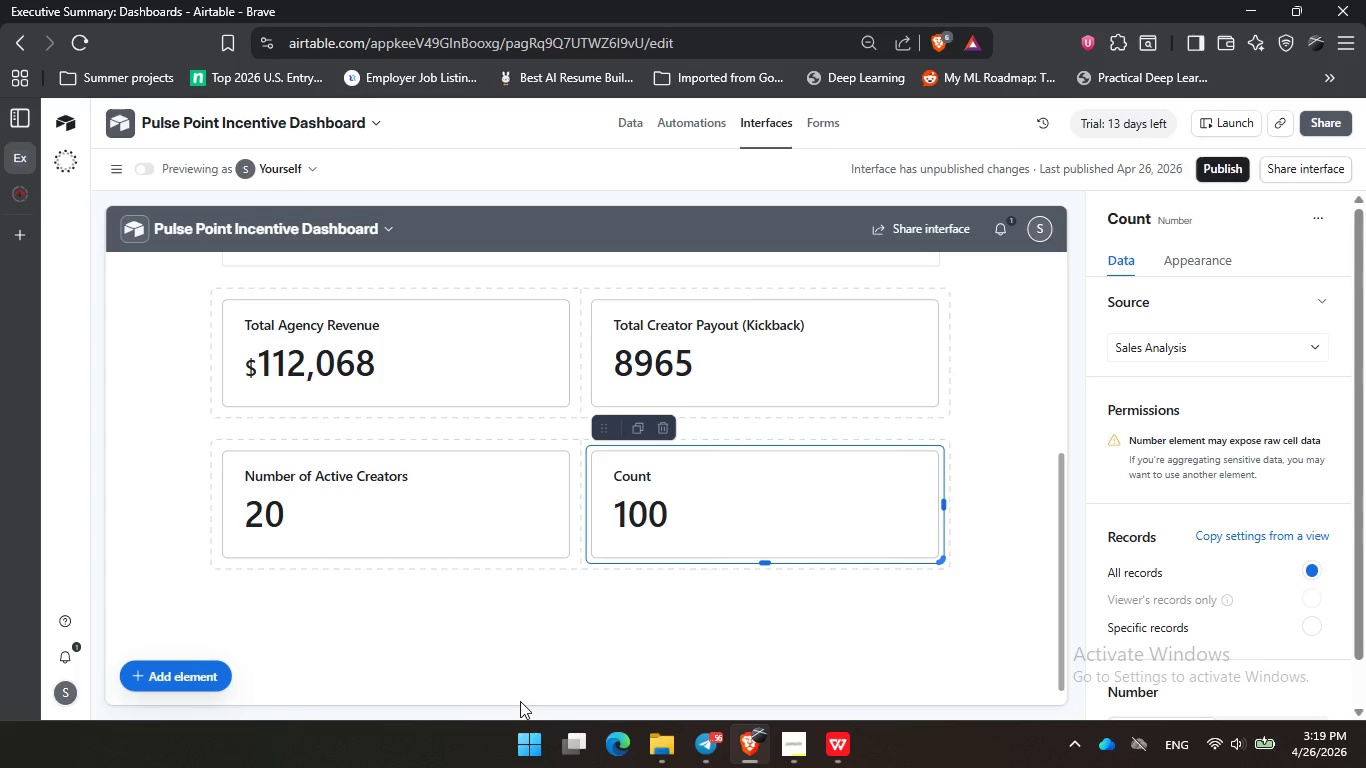 
wait(23.09)
 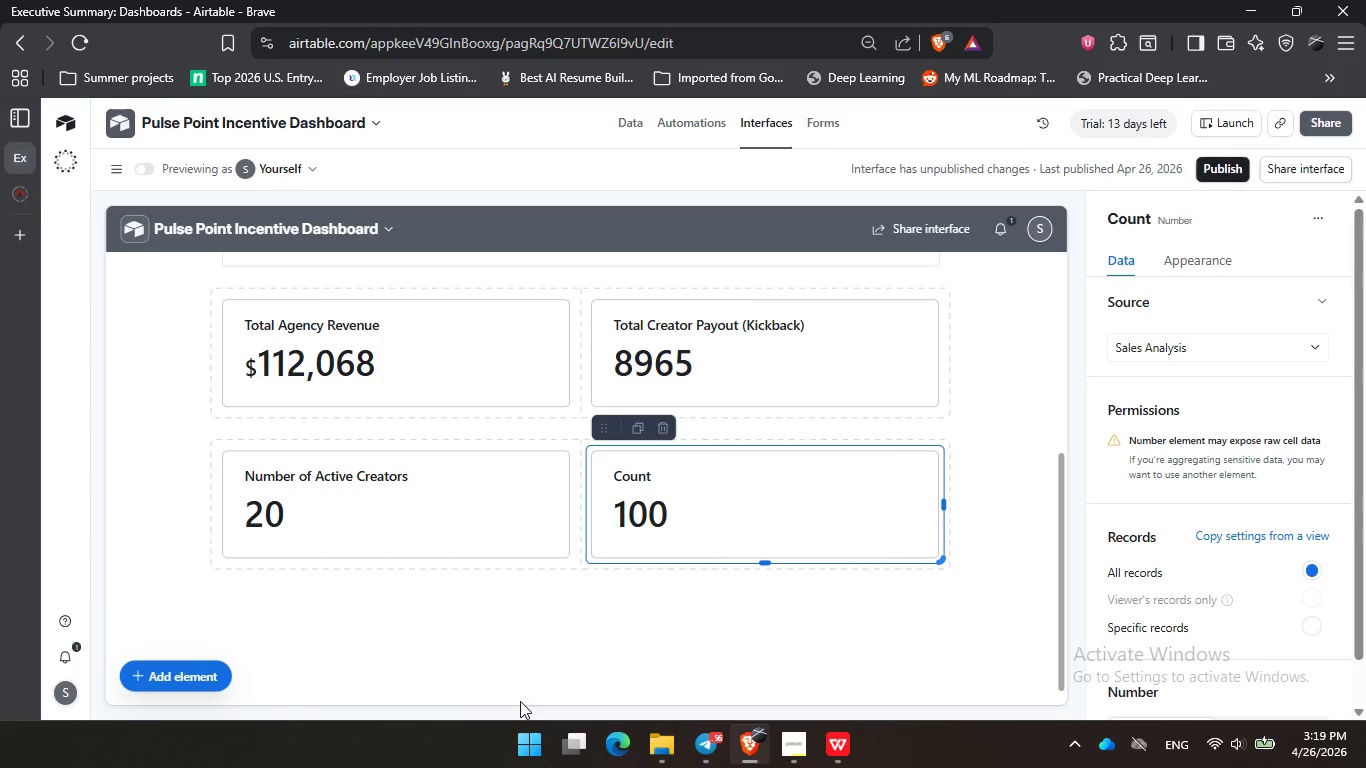 
left_click([663, 426])
 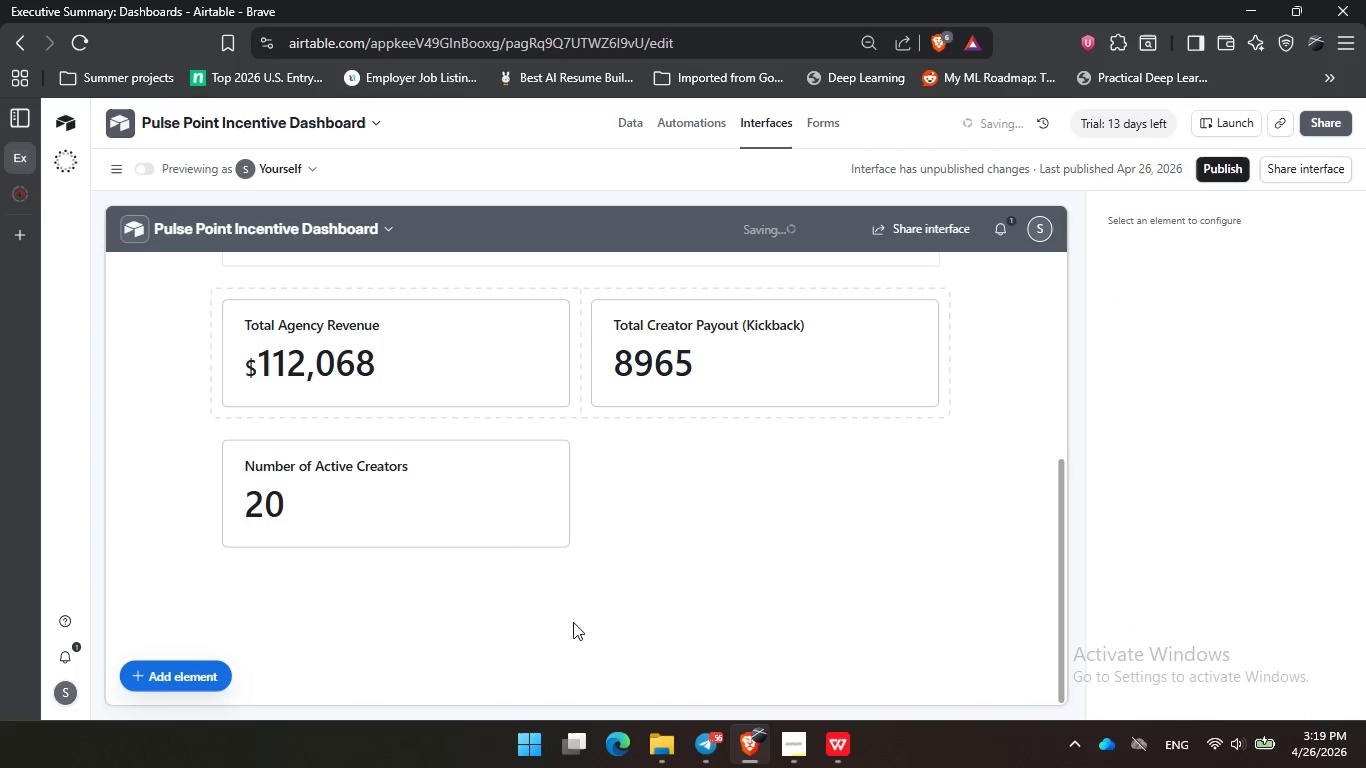 
scroll: coordinate [581, 611], scroll_direction: down, amount: 5.0
 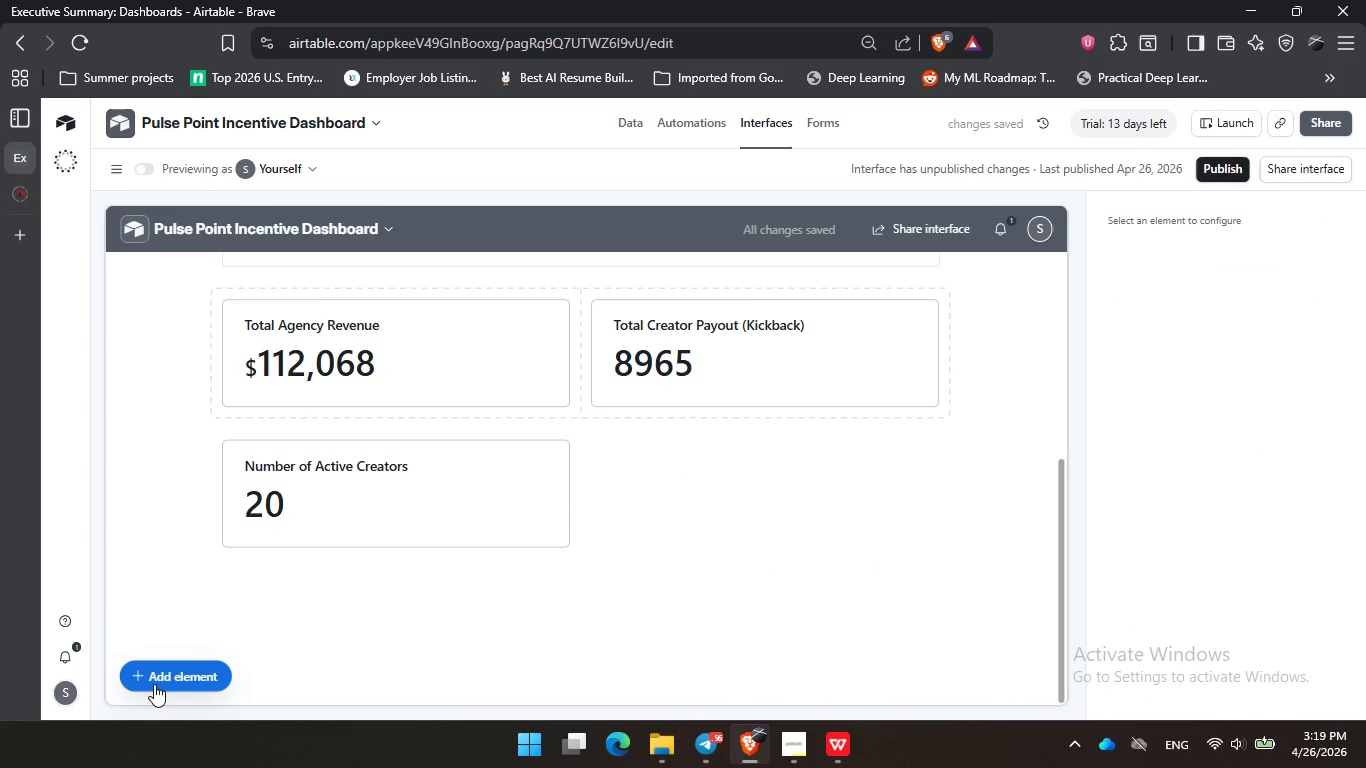 
left_click([154, 684])
 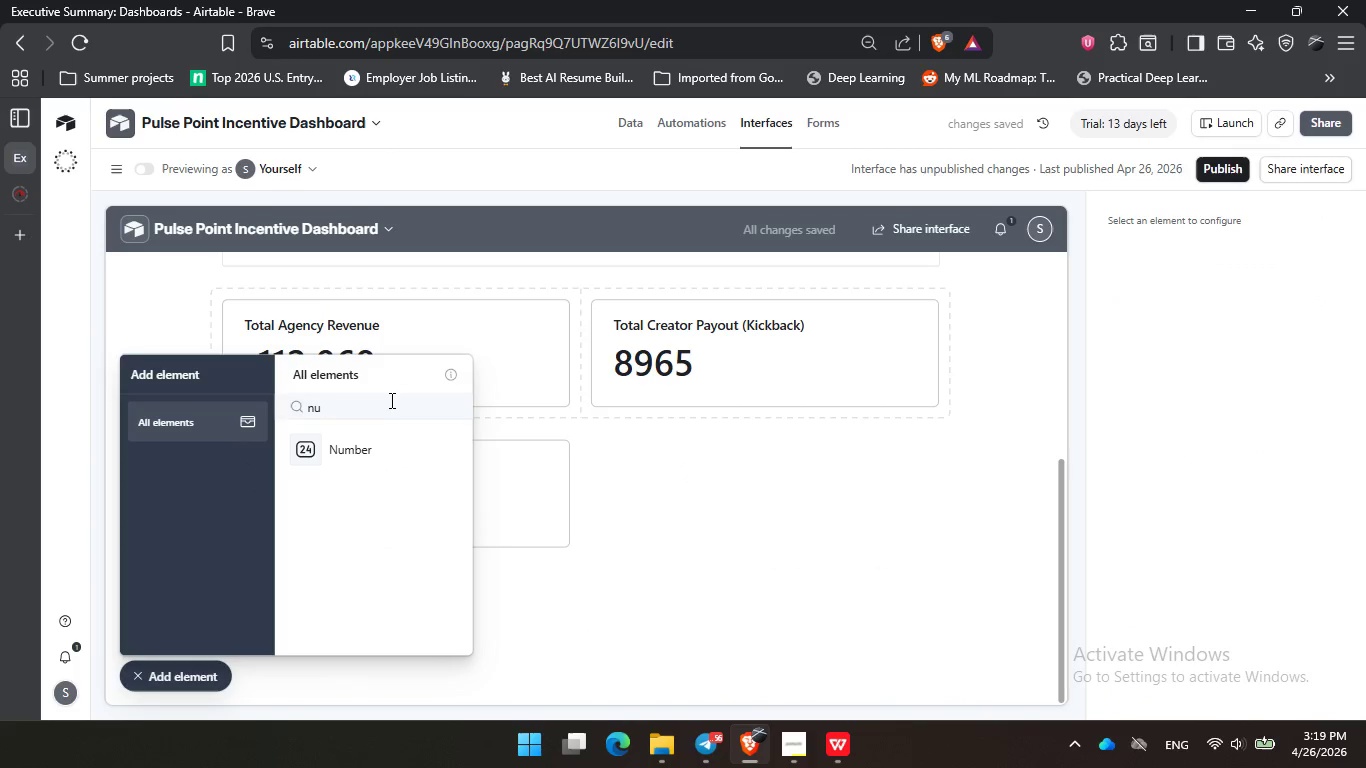 
left_click([385, 399])
 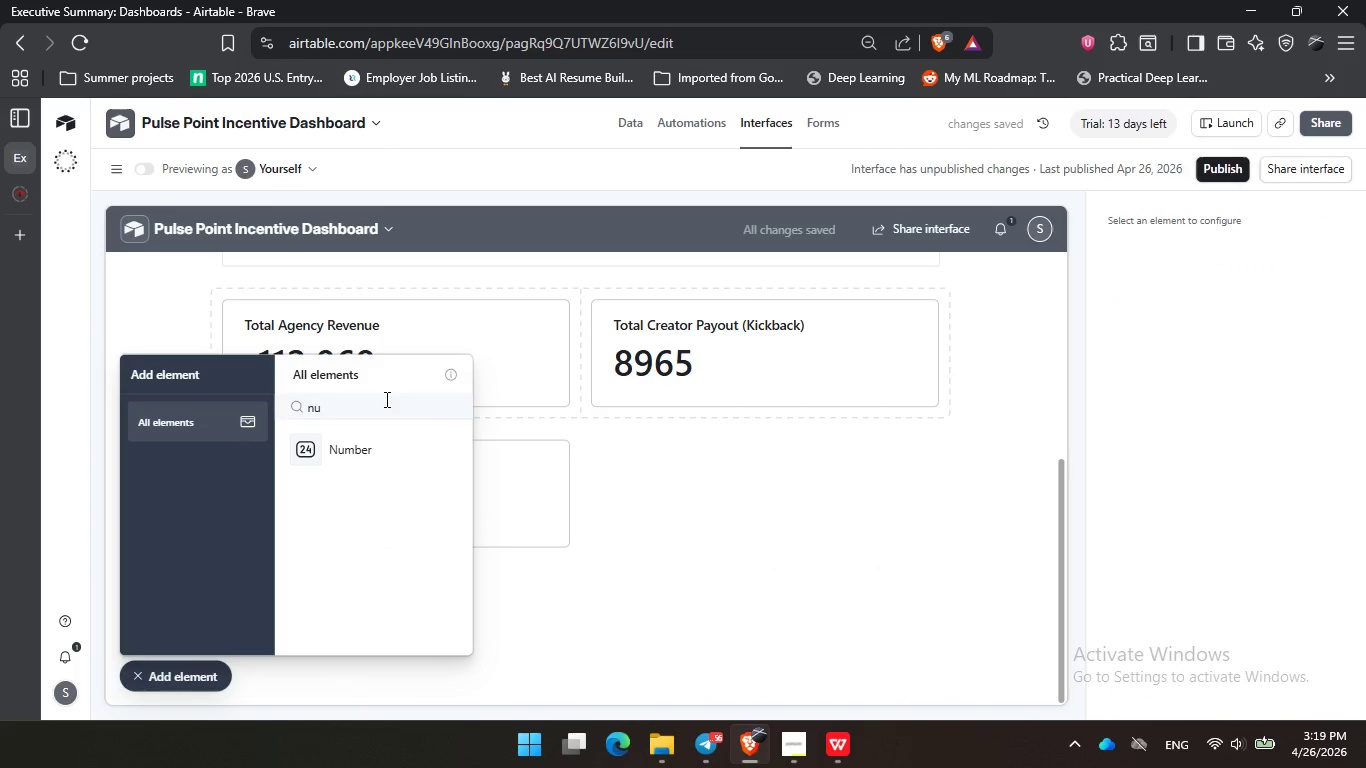 
key(Backspace)
key(Backspace)
type(gall)
 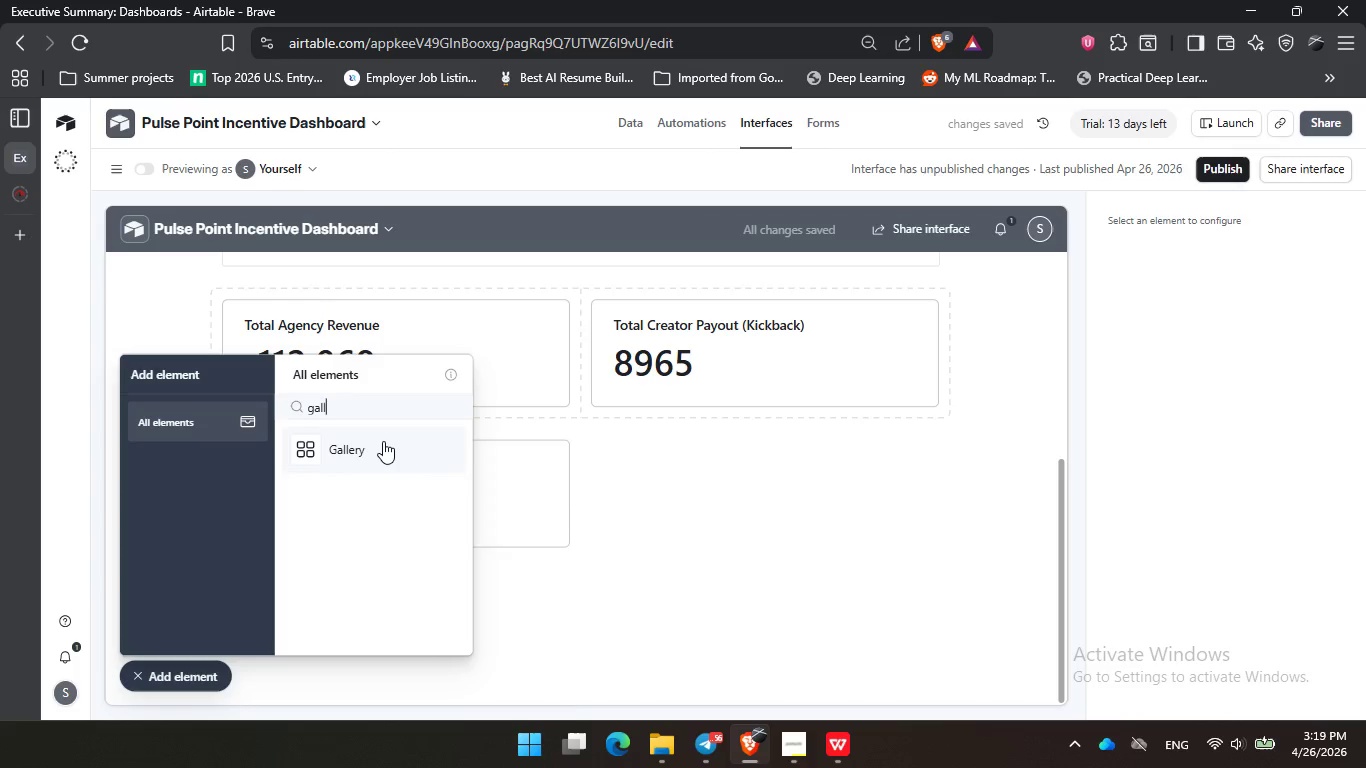 
left_click([383, 441])
 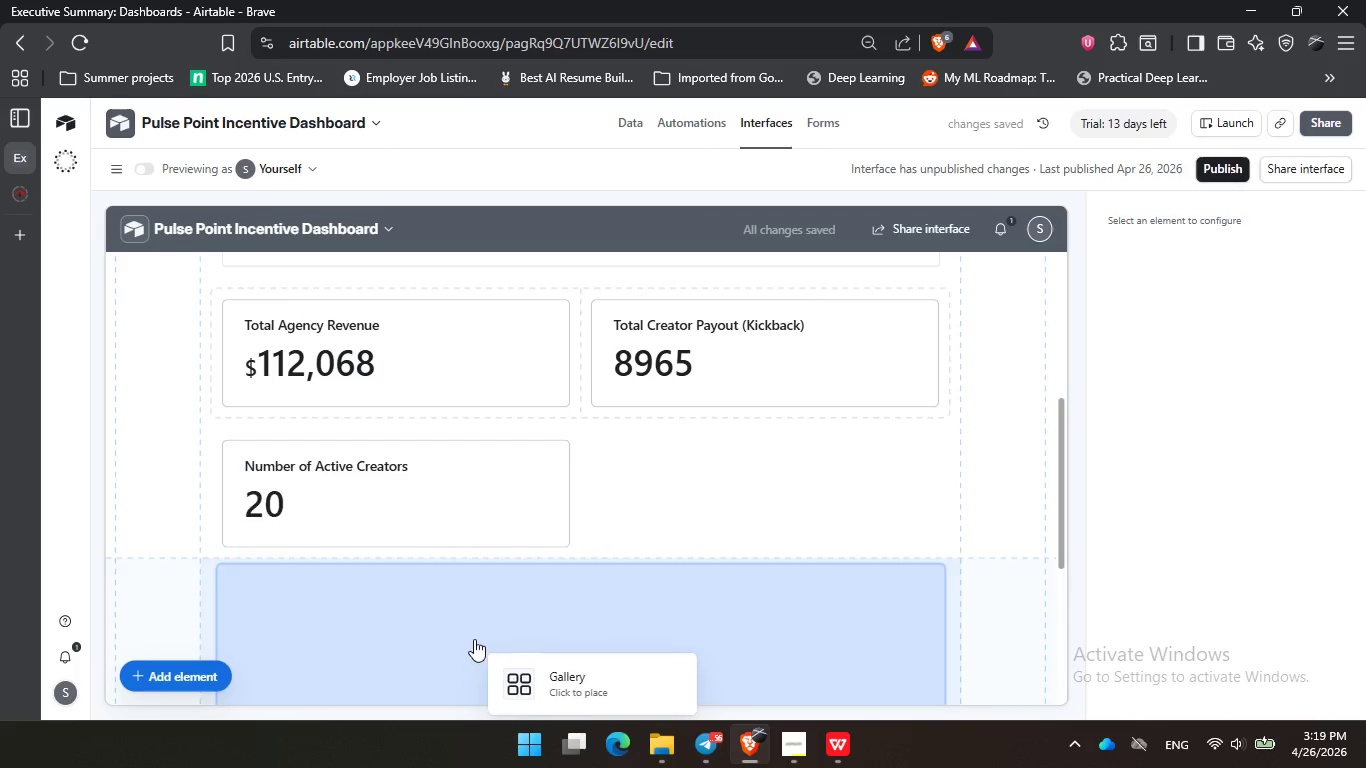 
left_click([472, 634])
 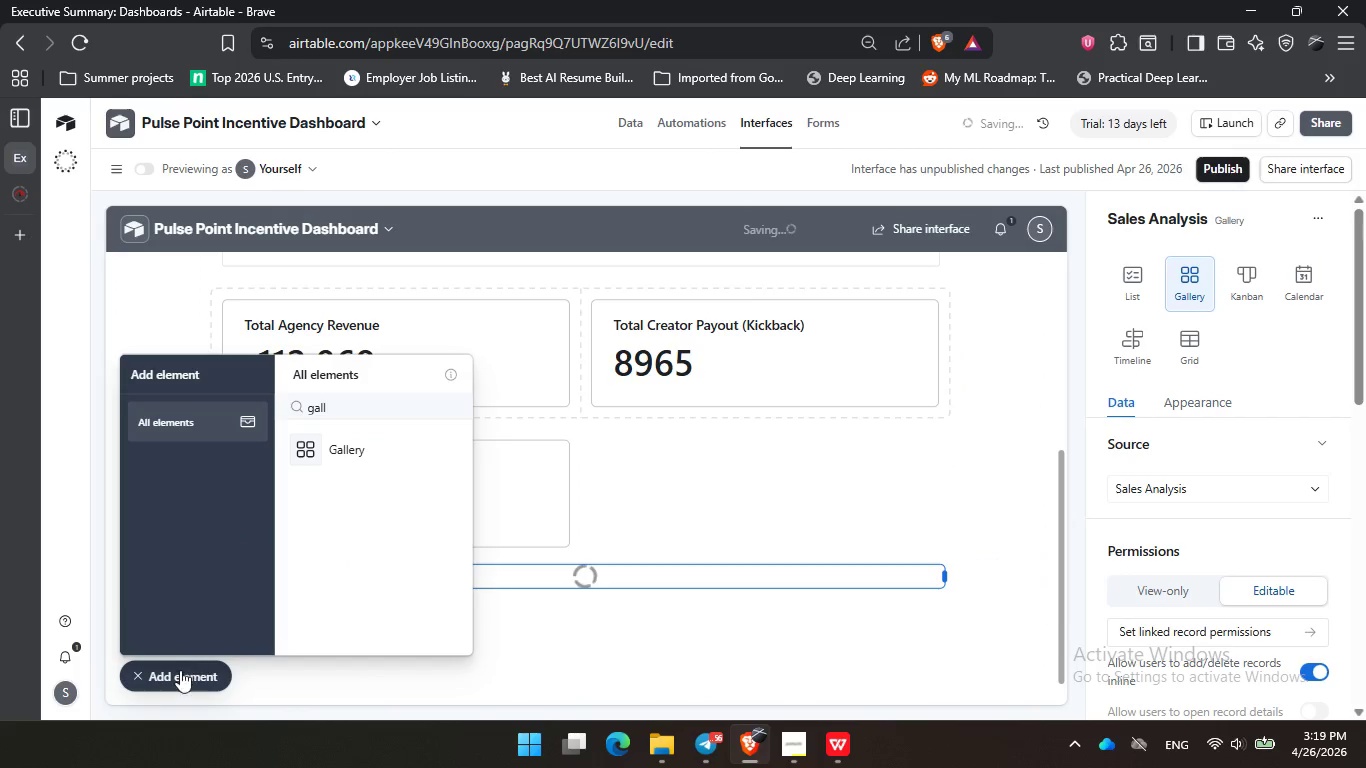 
left_click([180, 670])
 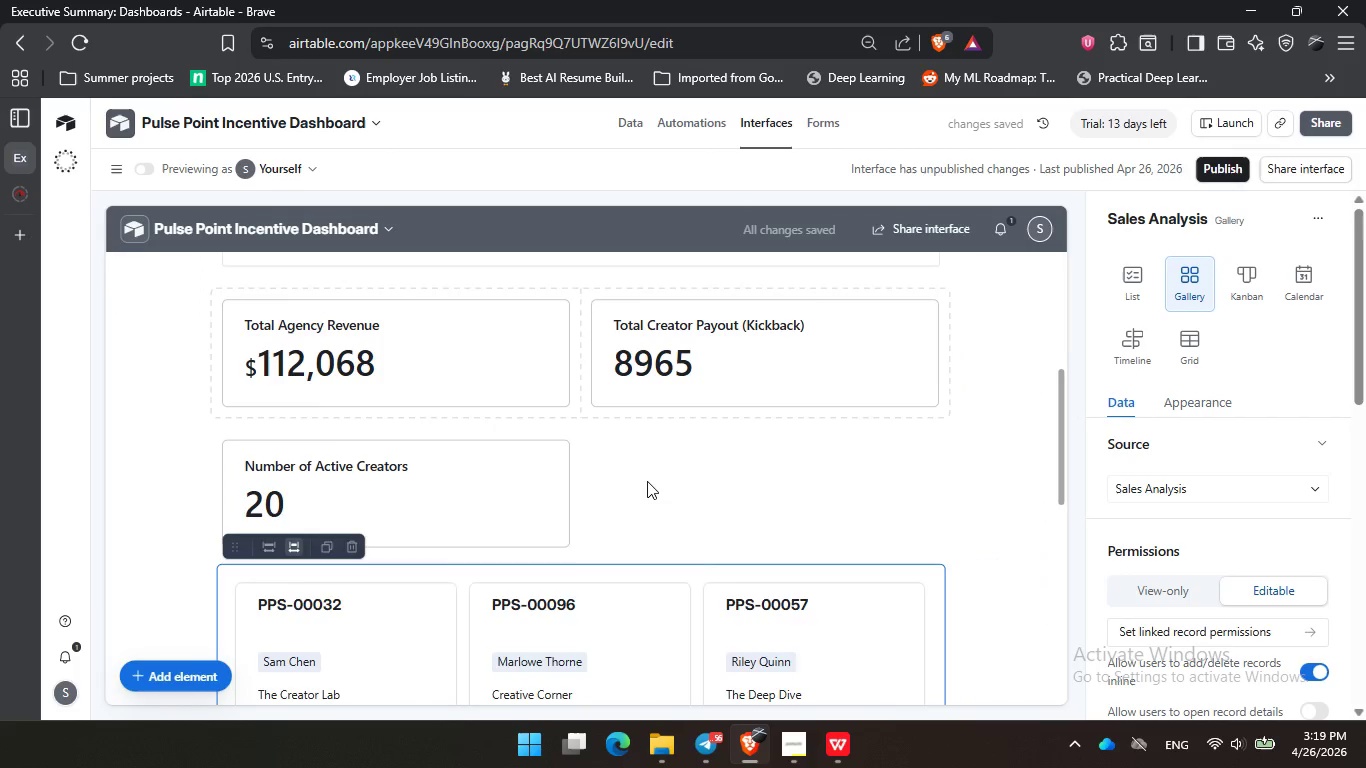 
scroll: coordinate [647, 481], scroll_direction: down, amount: 3.0
 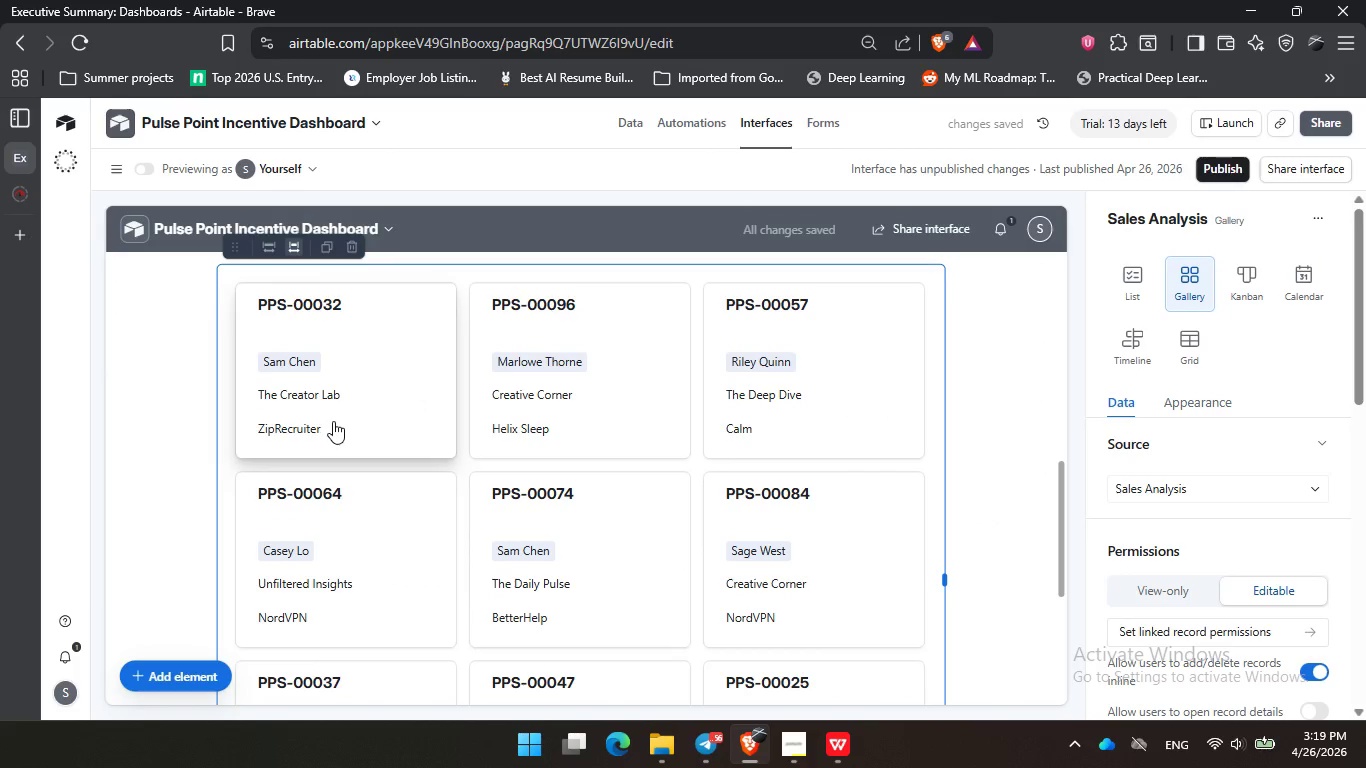 
left_click([334, 421])
 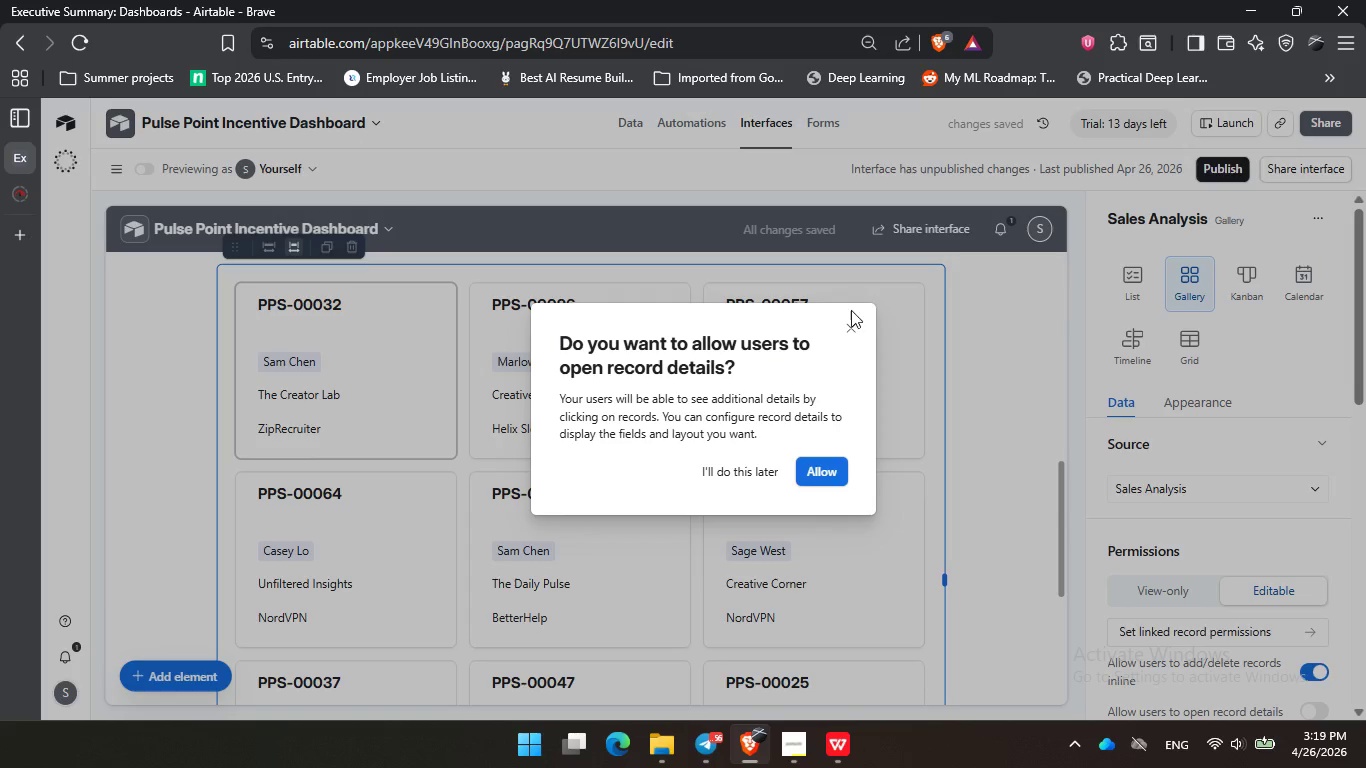 
left_click([851, 330])
 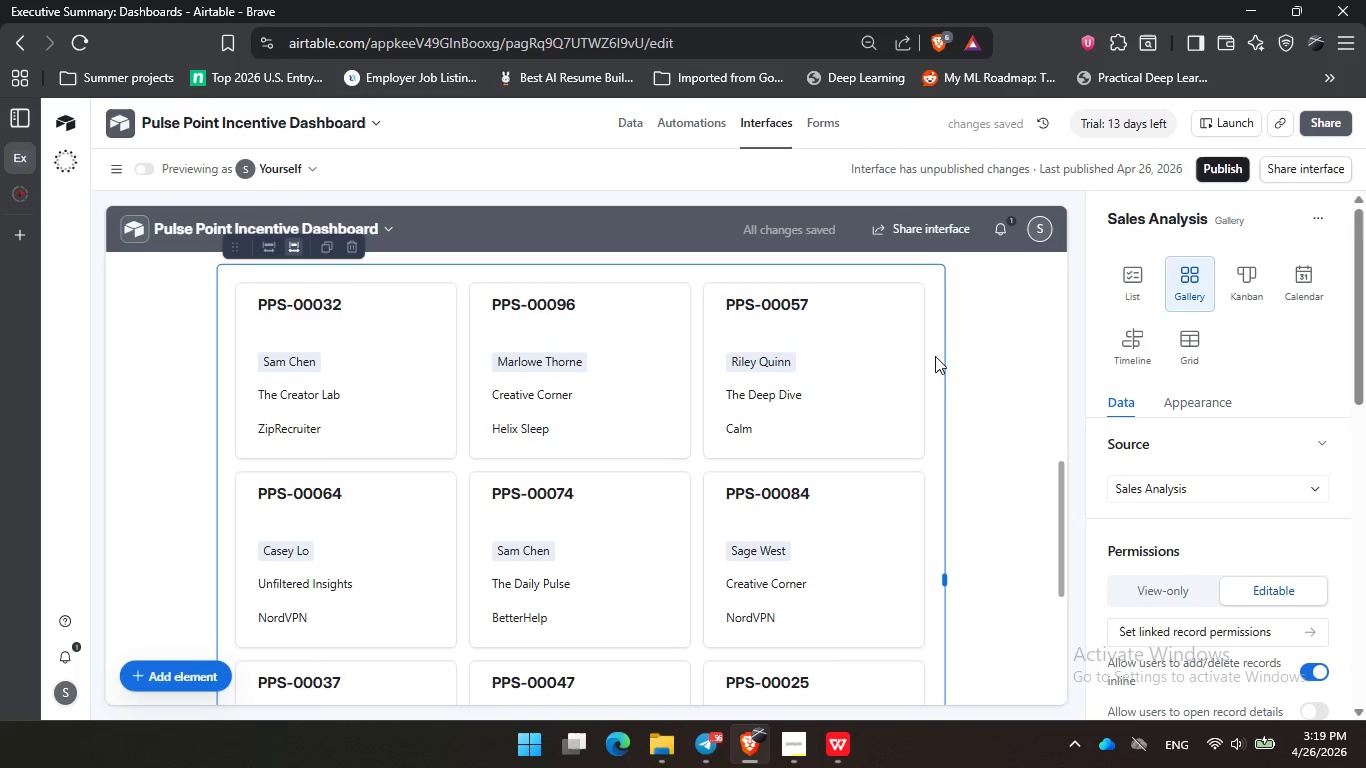 
left_click([932, 359])
 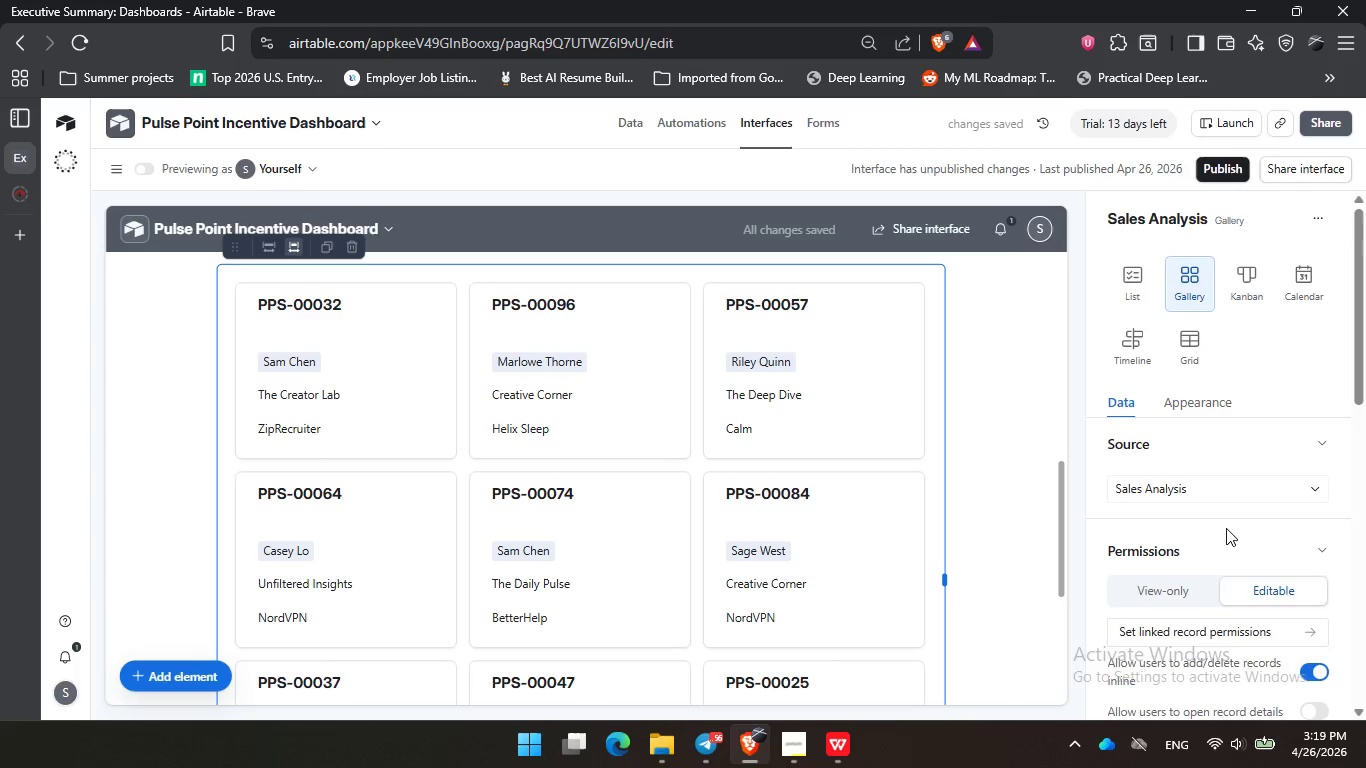 
scroll: coordinate [1209, 475], scroll_direction: down, amount: 9.0
 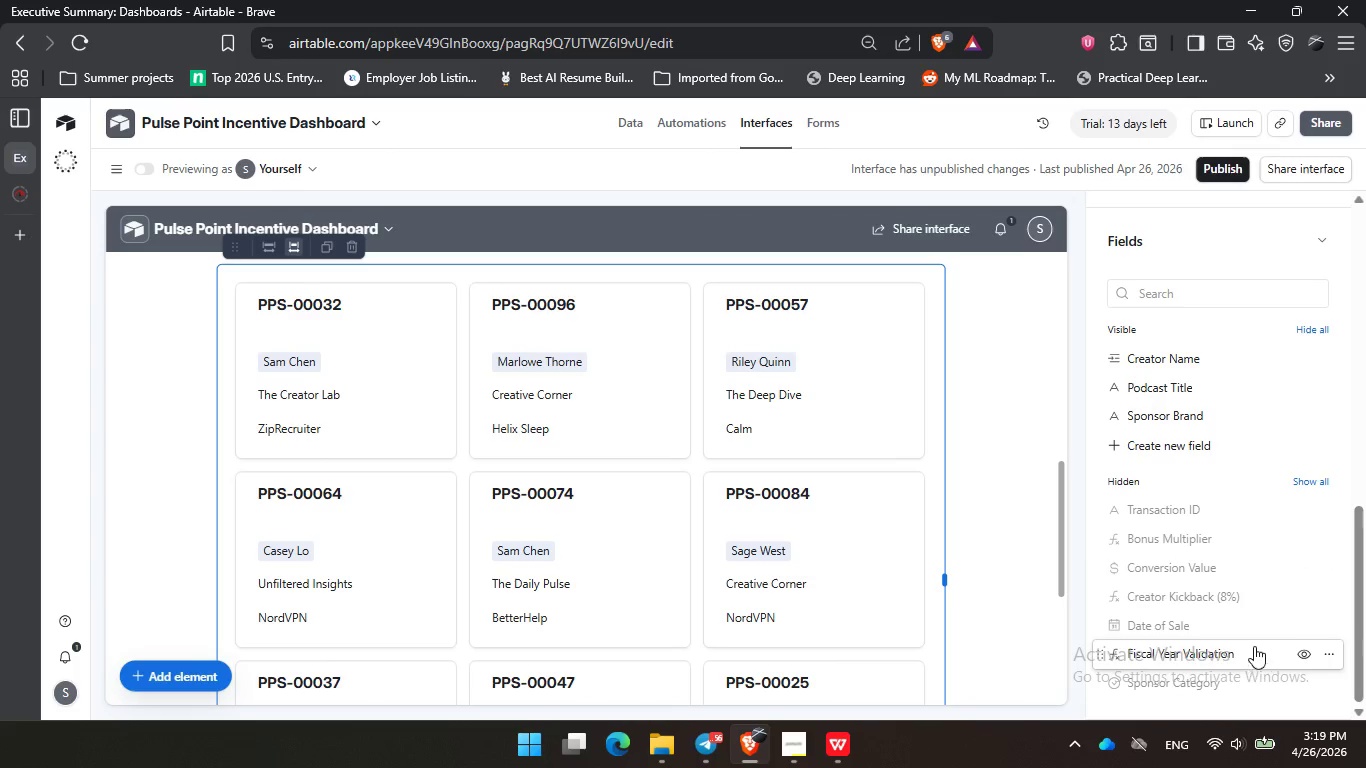 
wait(9.68)
 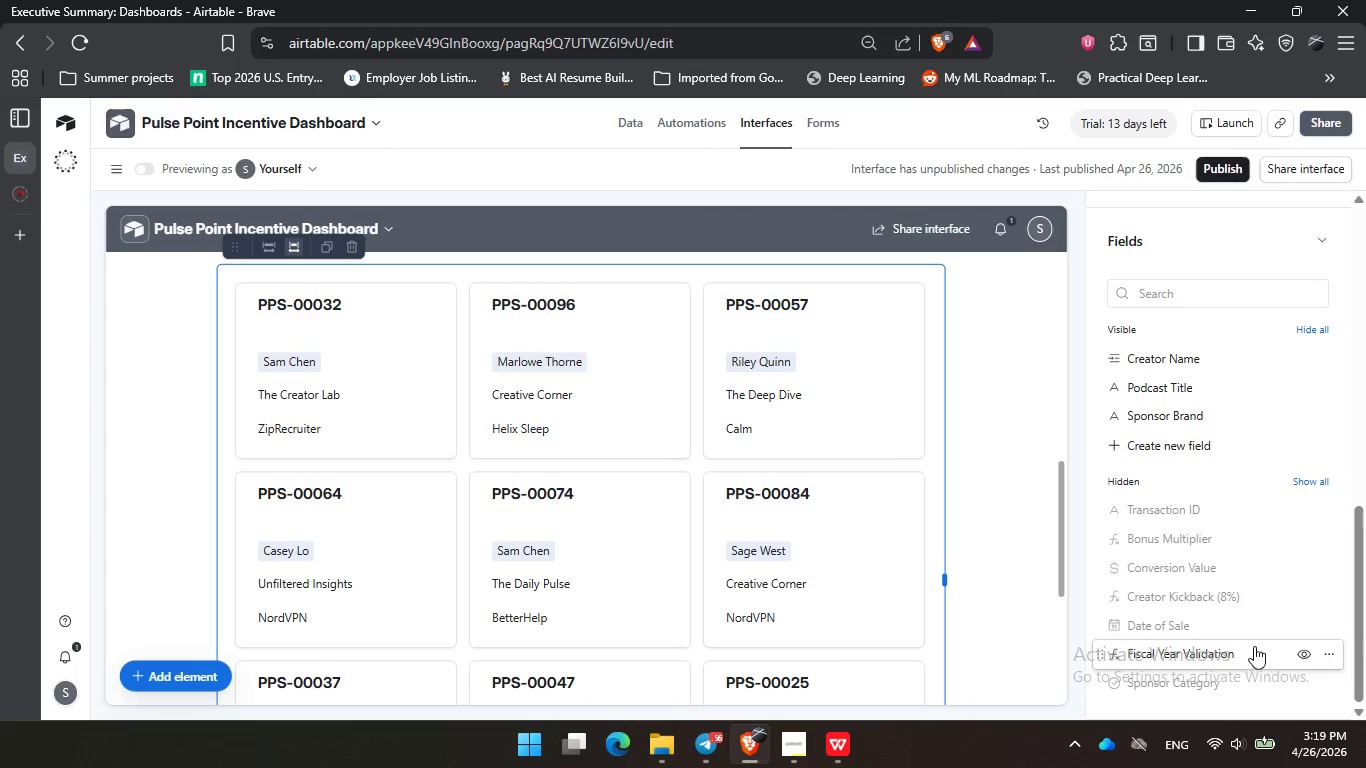 
scroll: coordinate [1193, 368], scroll_direction: up, amount: 2.0
 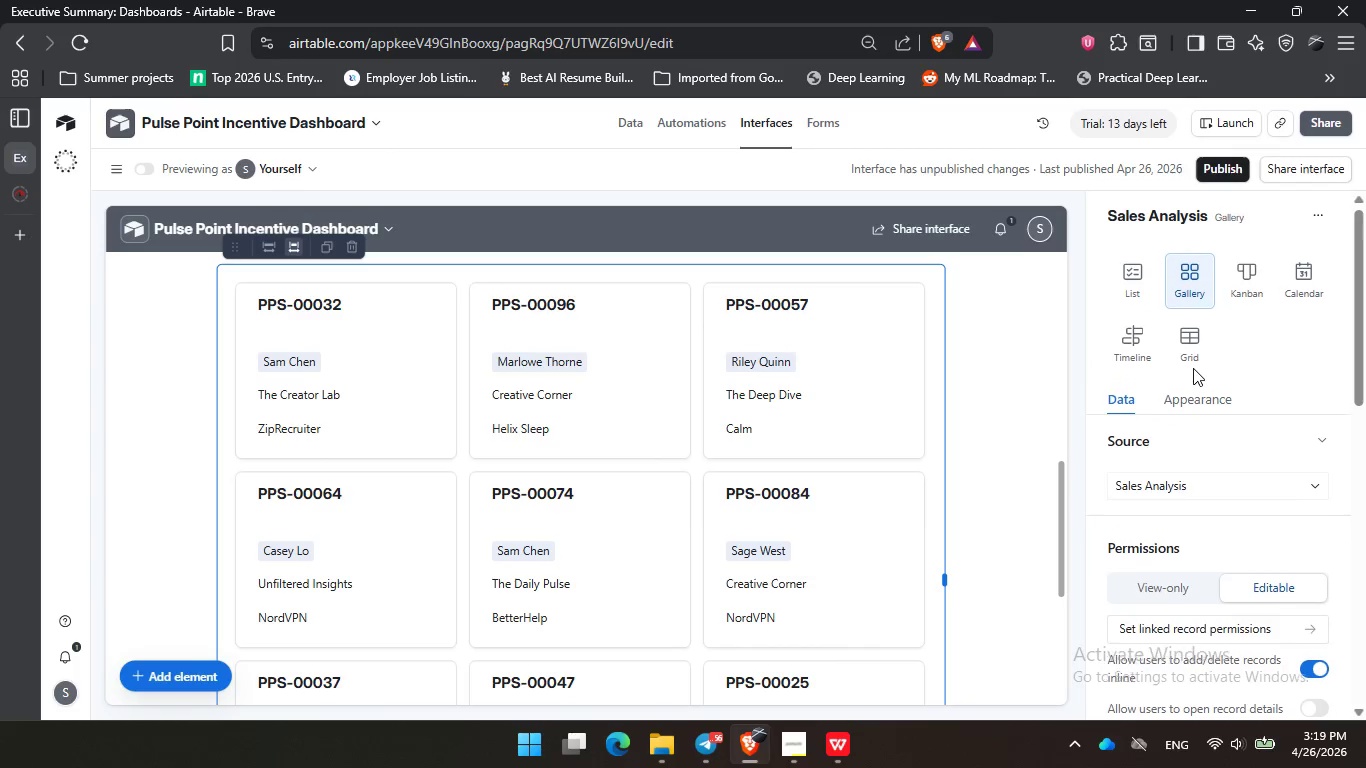 
left_click([1182, 379])
 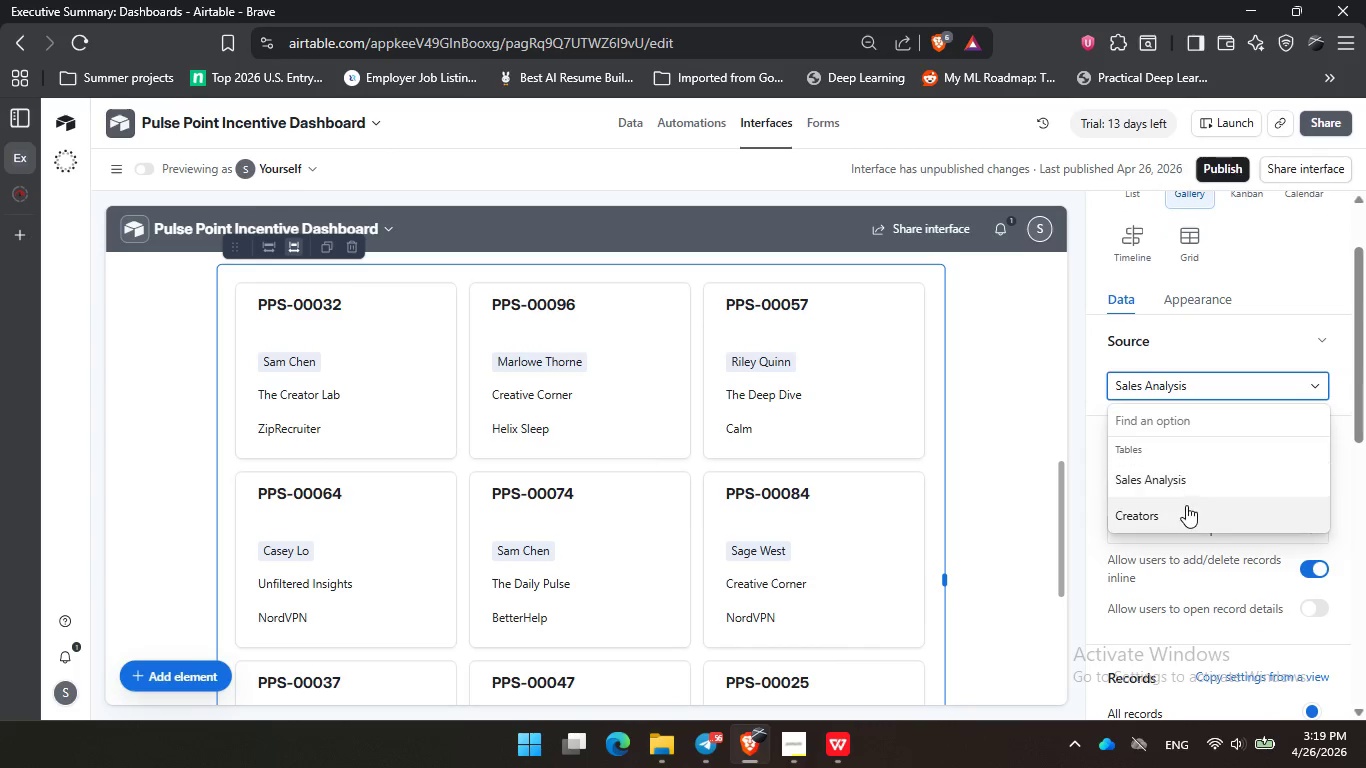 
scroll: coordinate [1280, 380], scroll_direction: down, amount: 1.0
 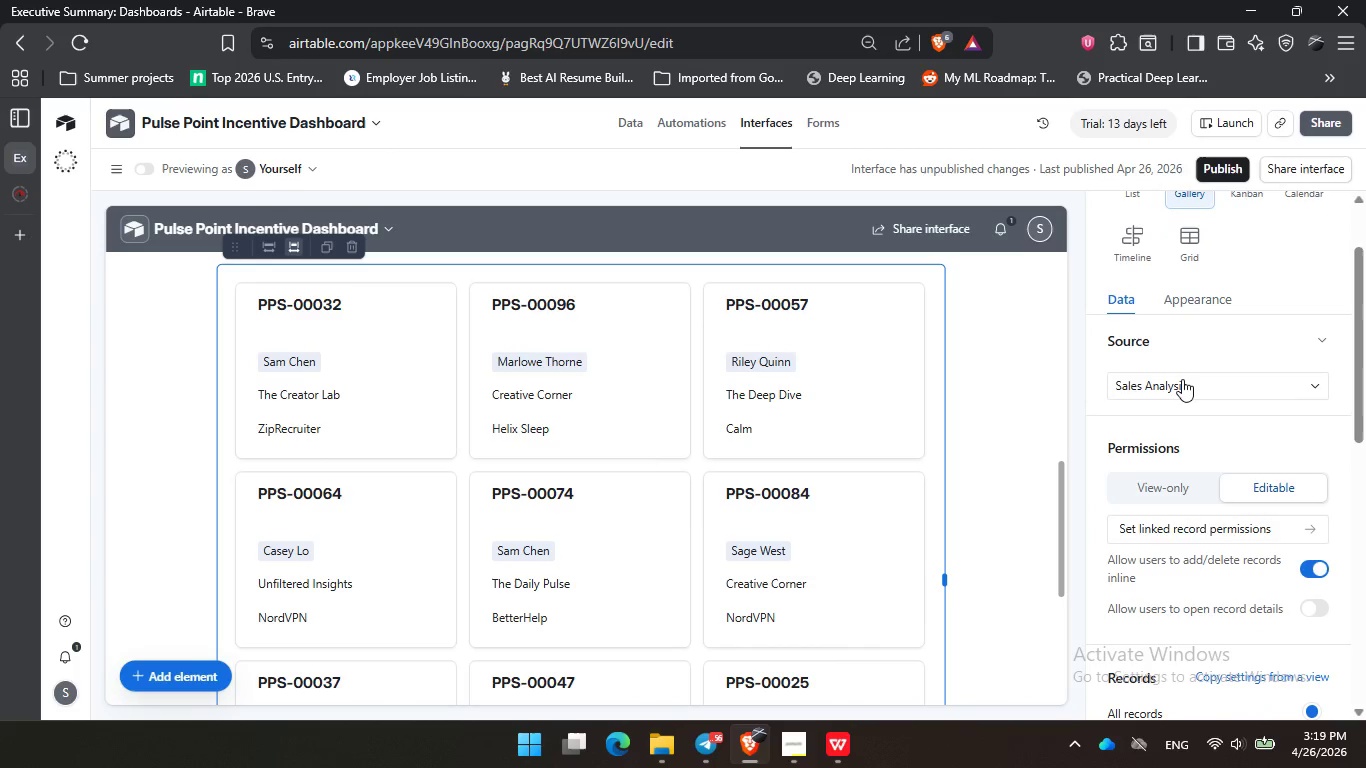 
left_click([1186, 506])
 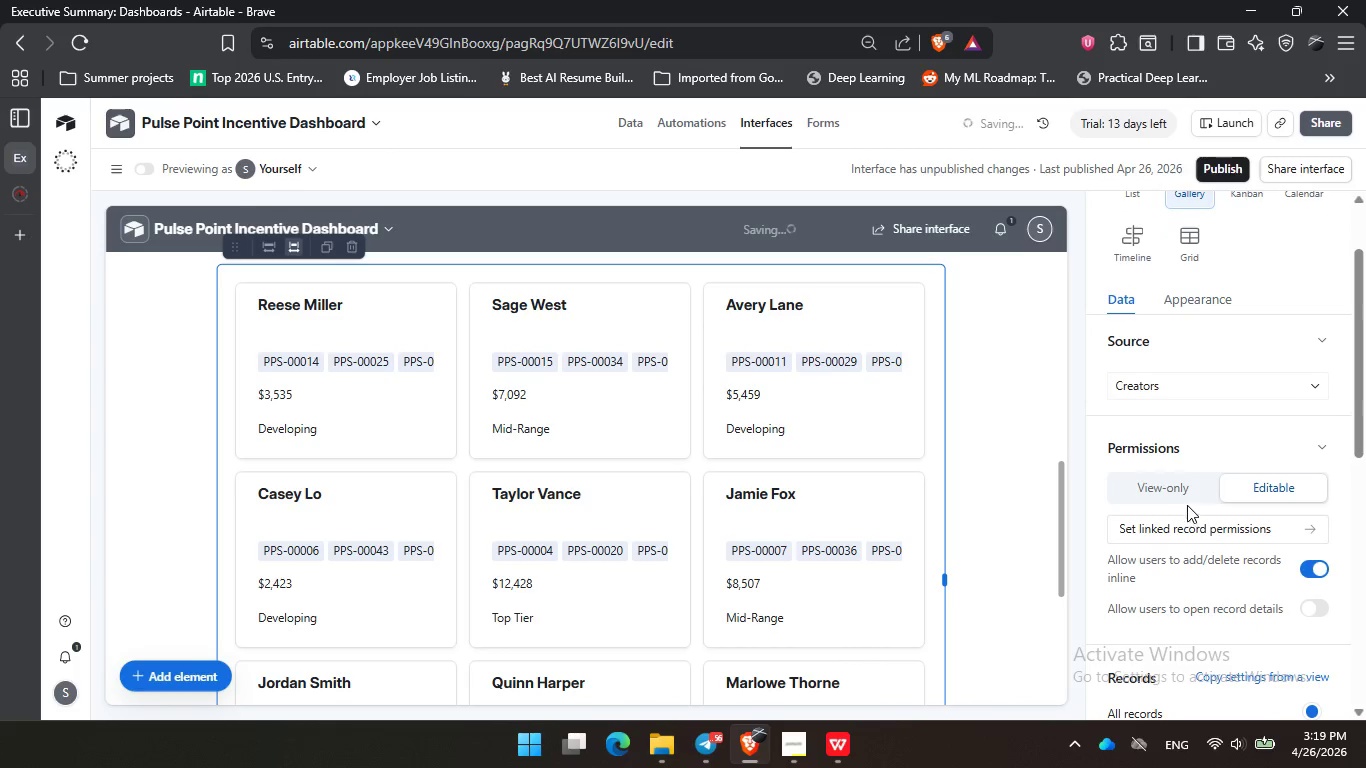 
mouse_move([1246, 423])
 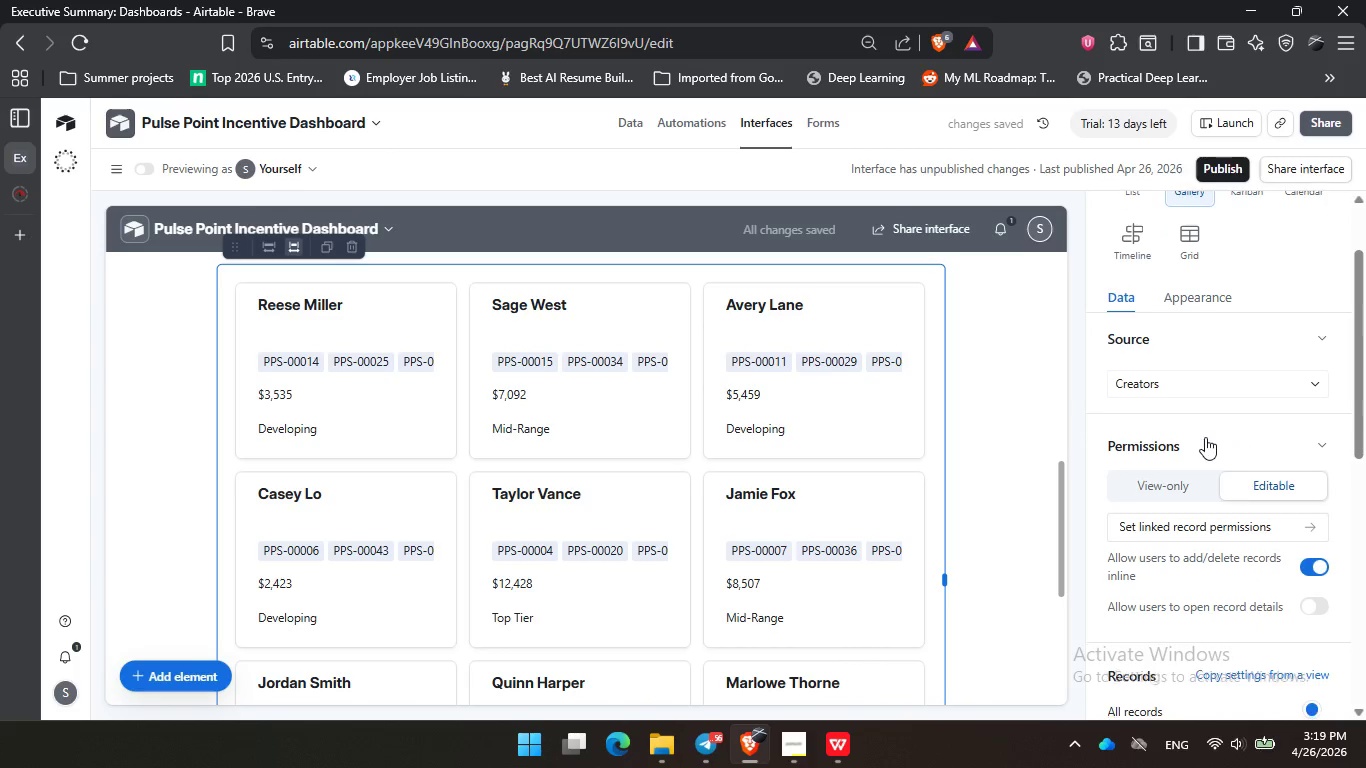 
scroll: coordinate [1205, 437], scroll_direction: down, amount: 2.0
 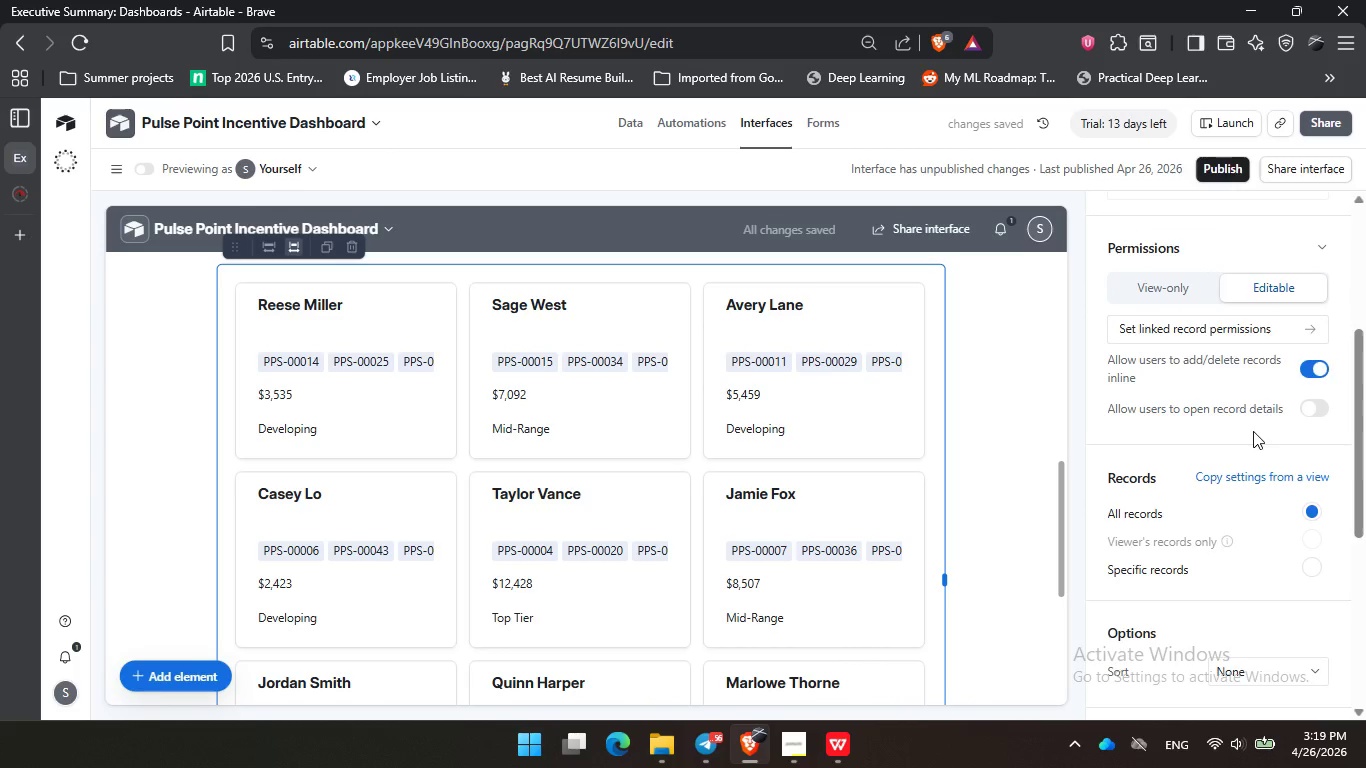 
left_click([1258, 367])
 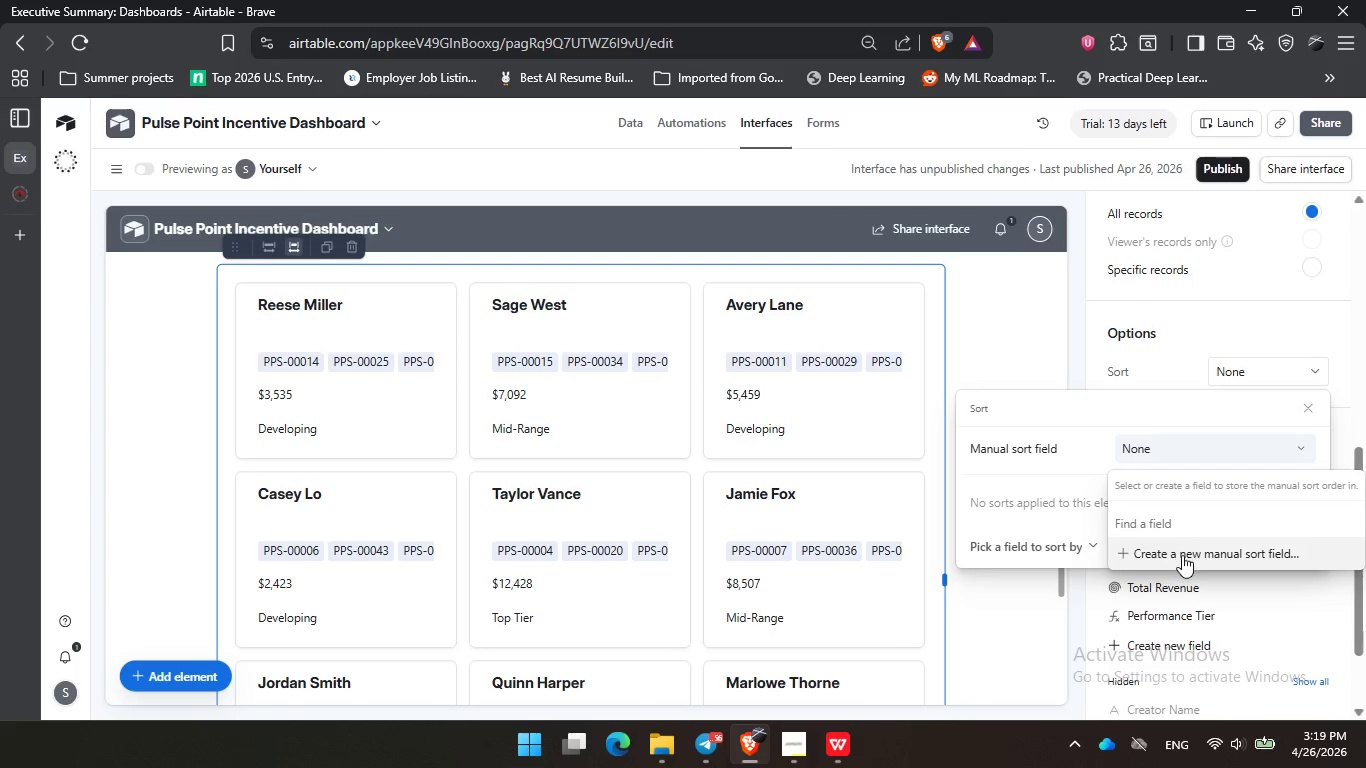 
scroll: coordinate [1253, 431], scroll_direction: down, amount: 3.0
 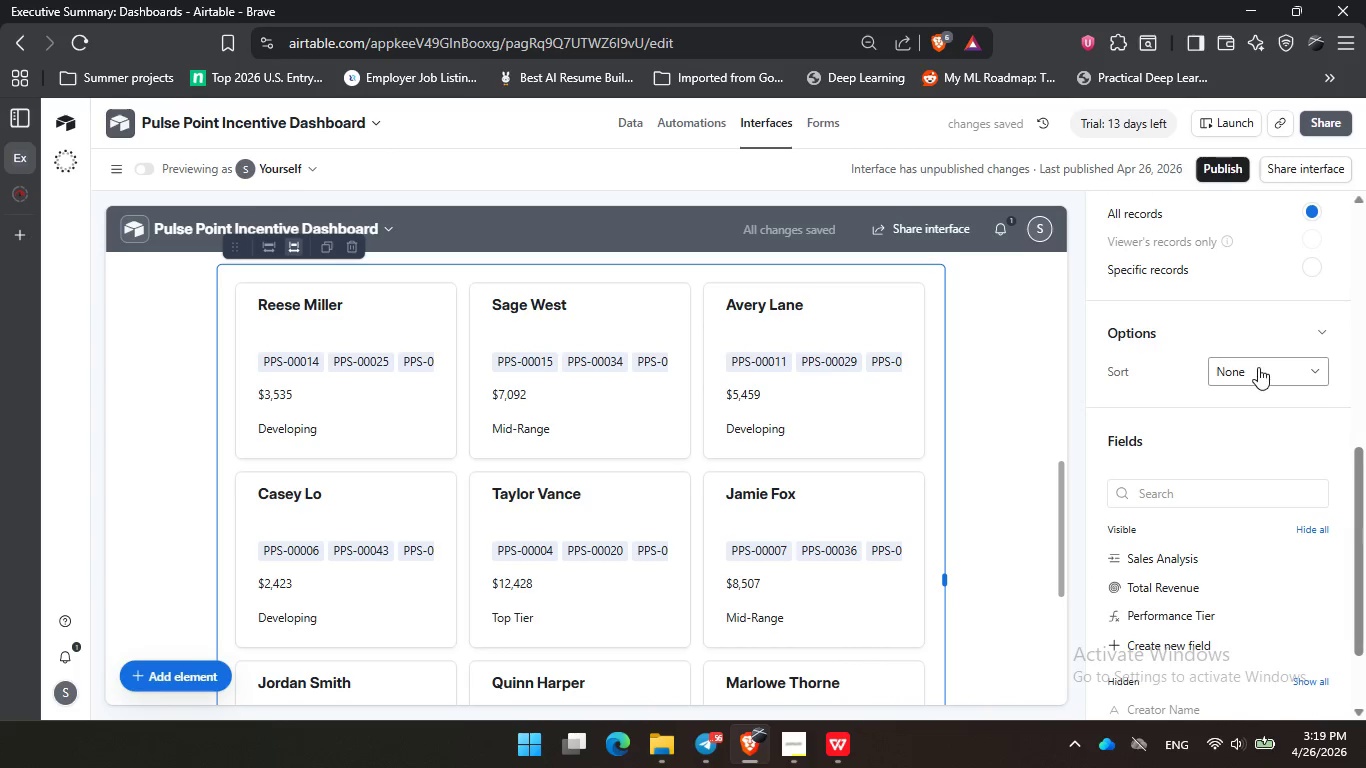 
left_click([1097, 432])
 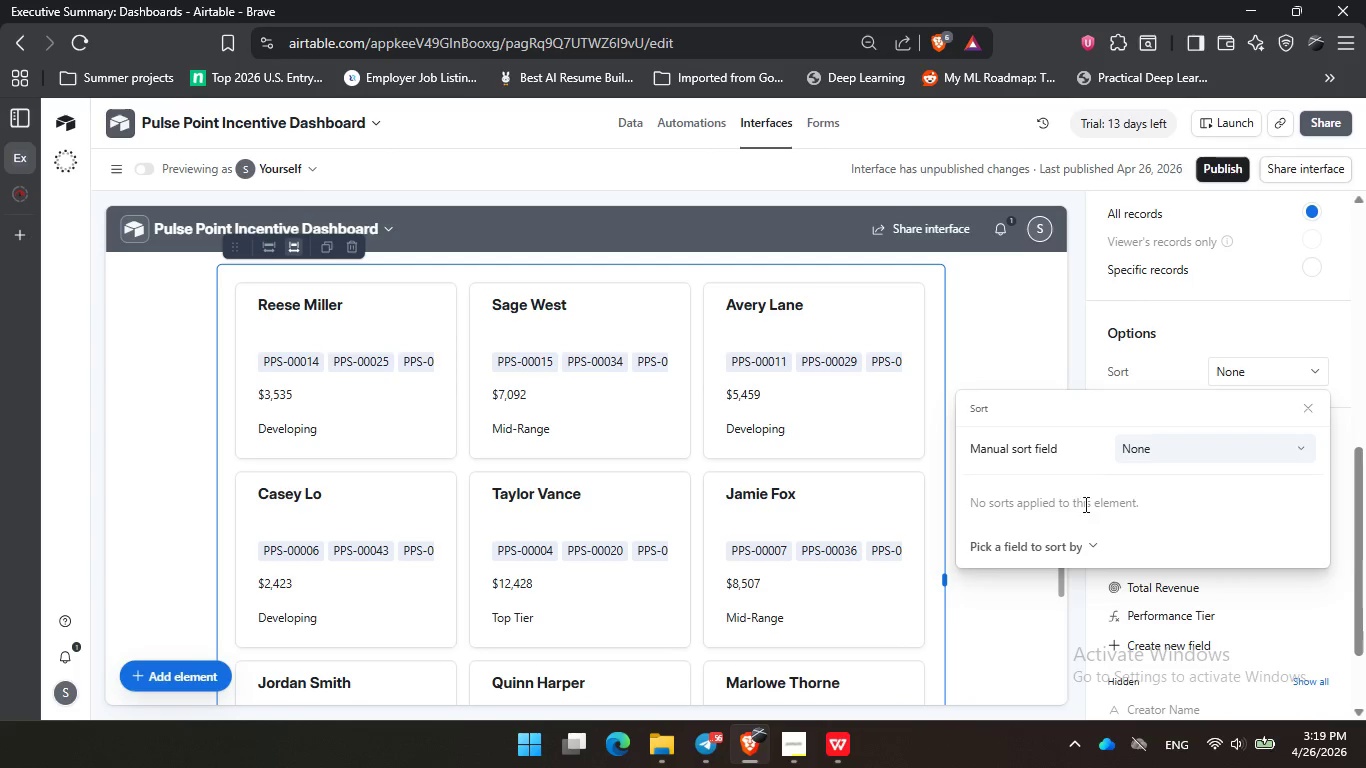 
mouse_move([1089, 509])
 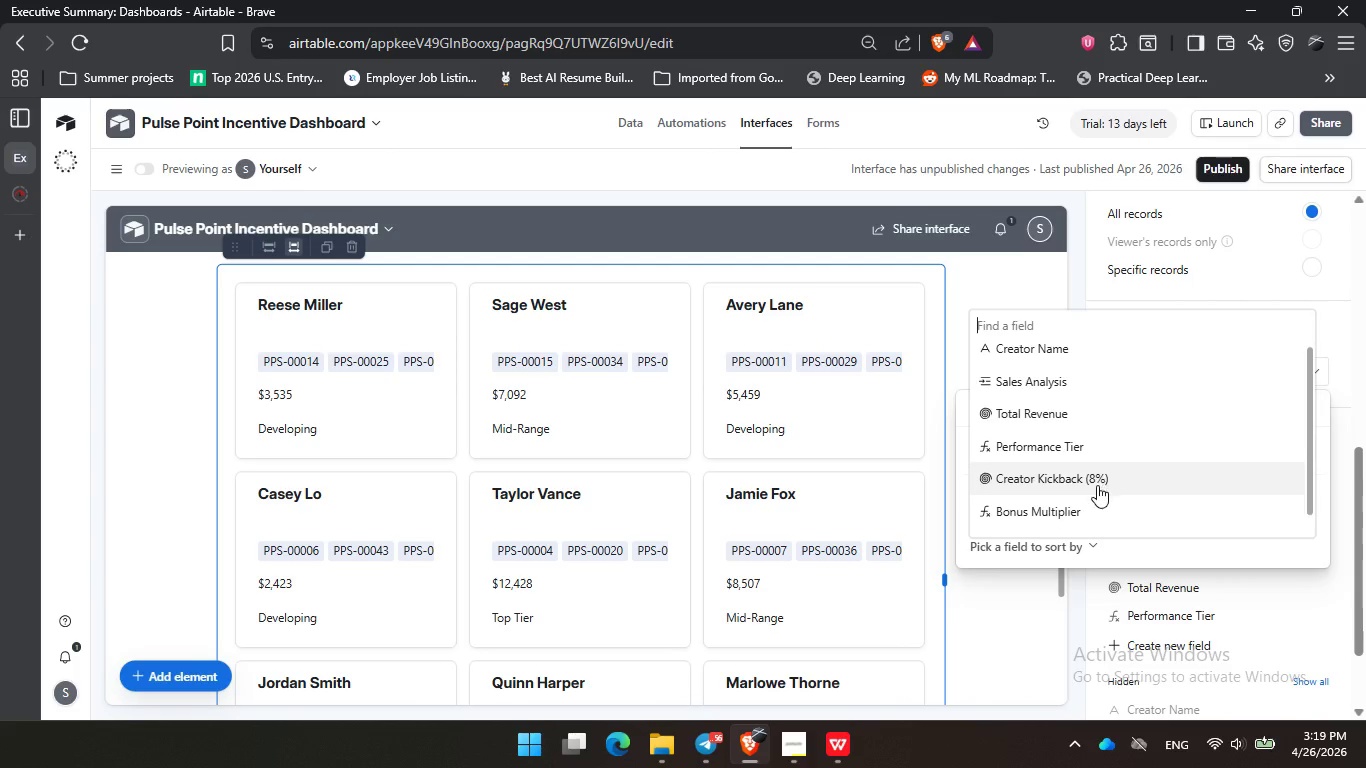 
scroll: coordinate [1097, 485], scroll_direction: down, amount: 2.0
 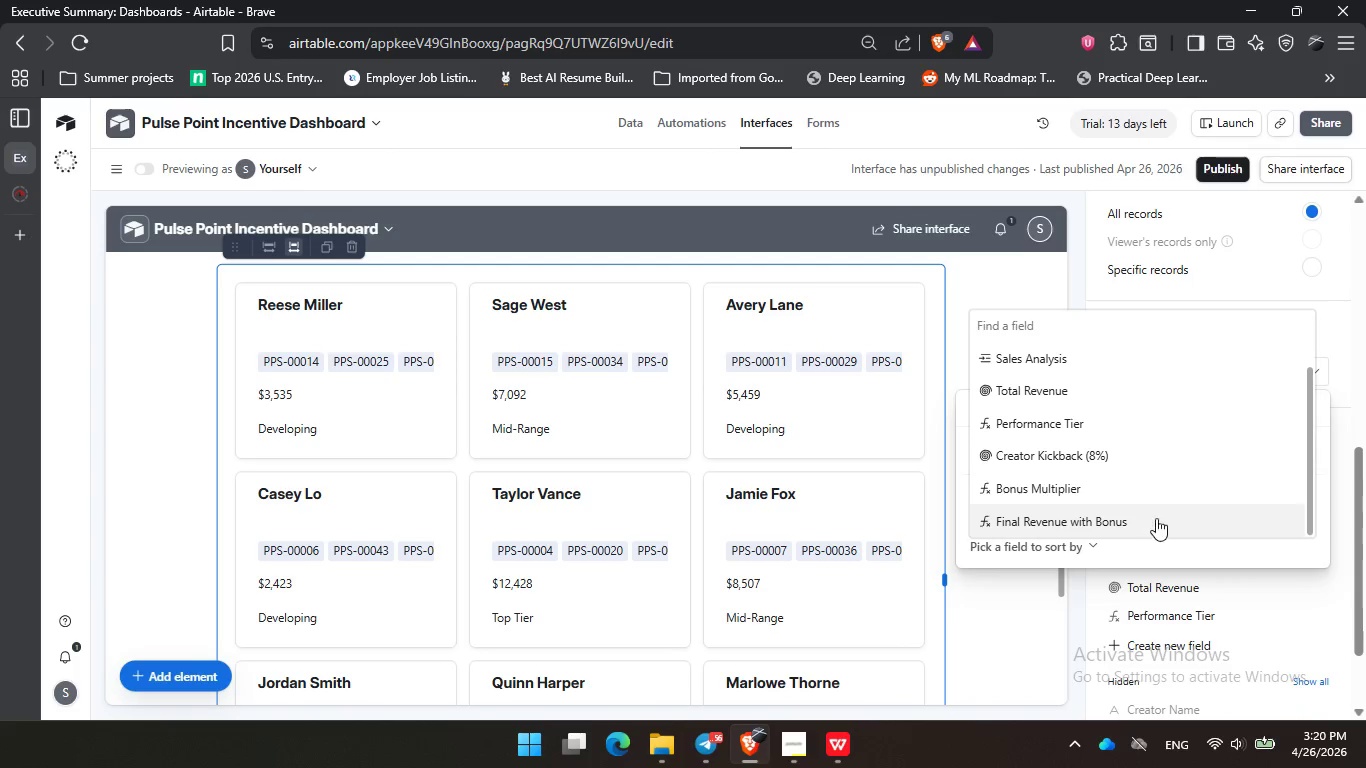 
left_click([1161, 518])
 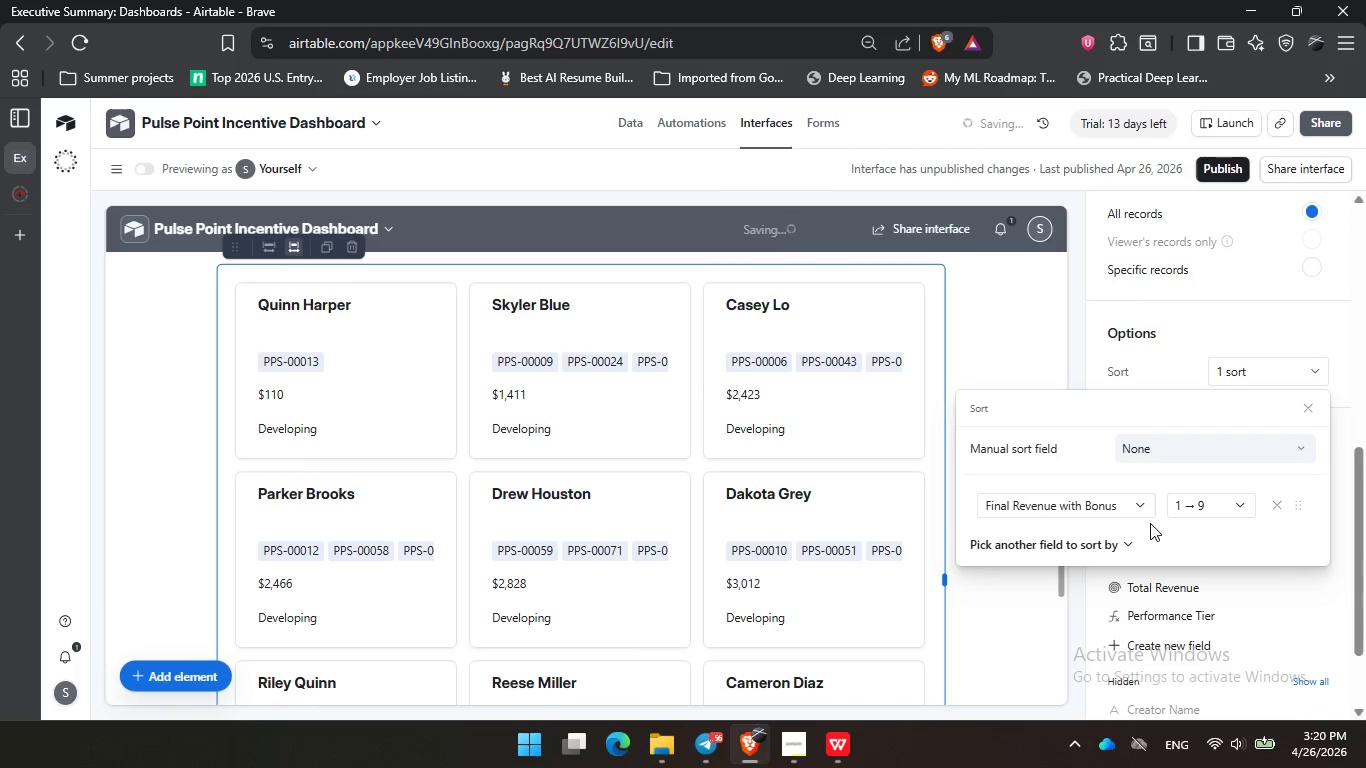 
left_click([1192, 504])
 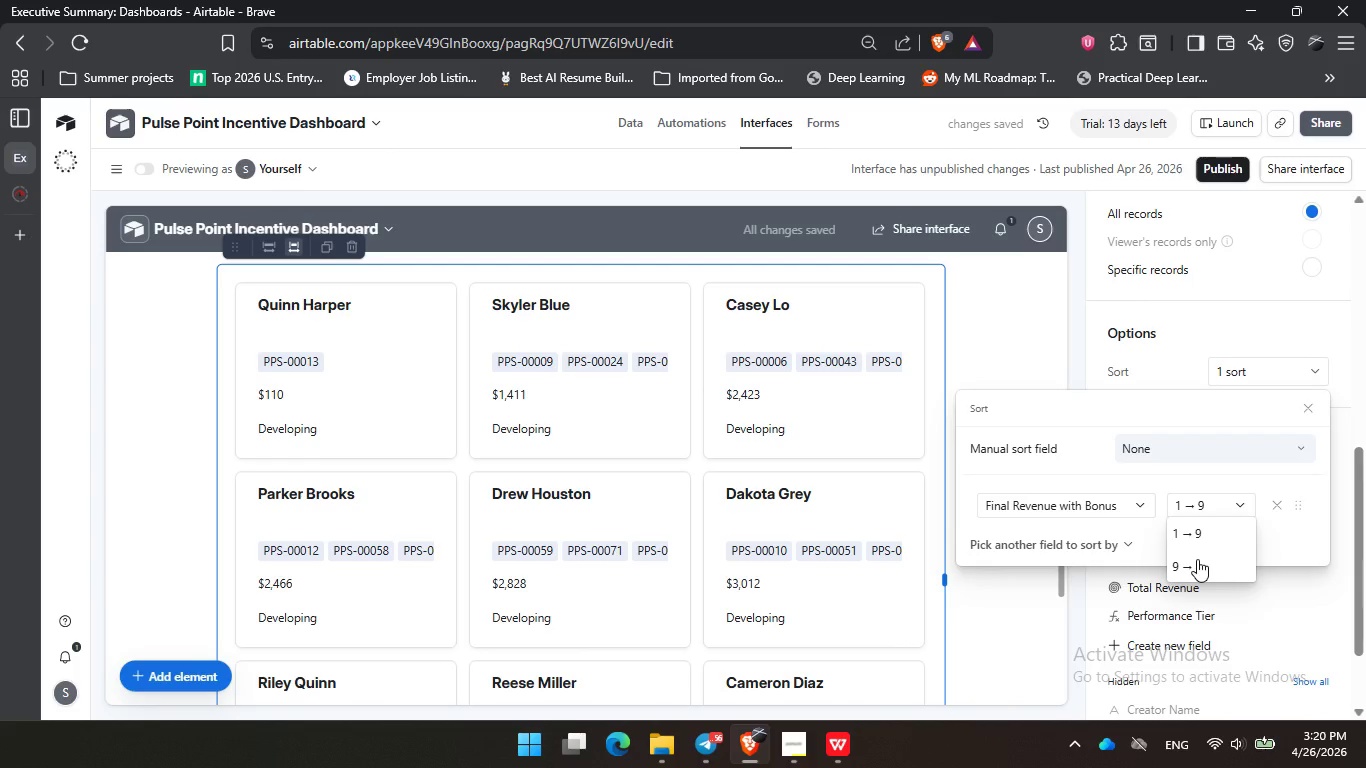 
left_click([1197, 559])
 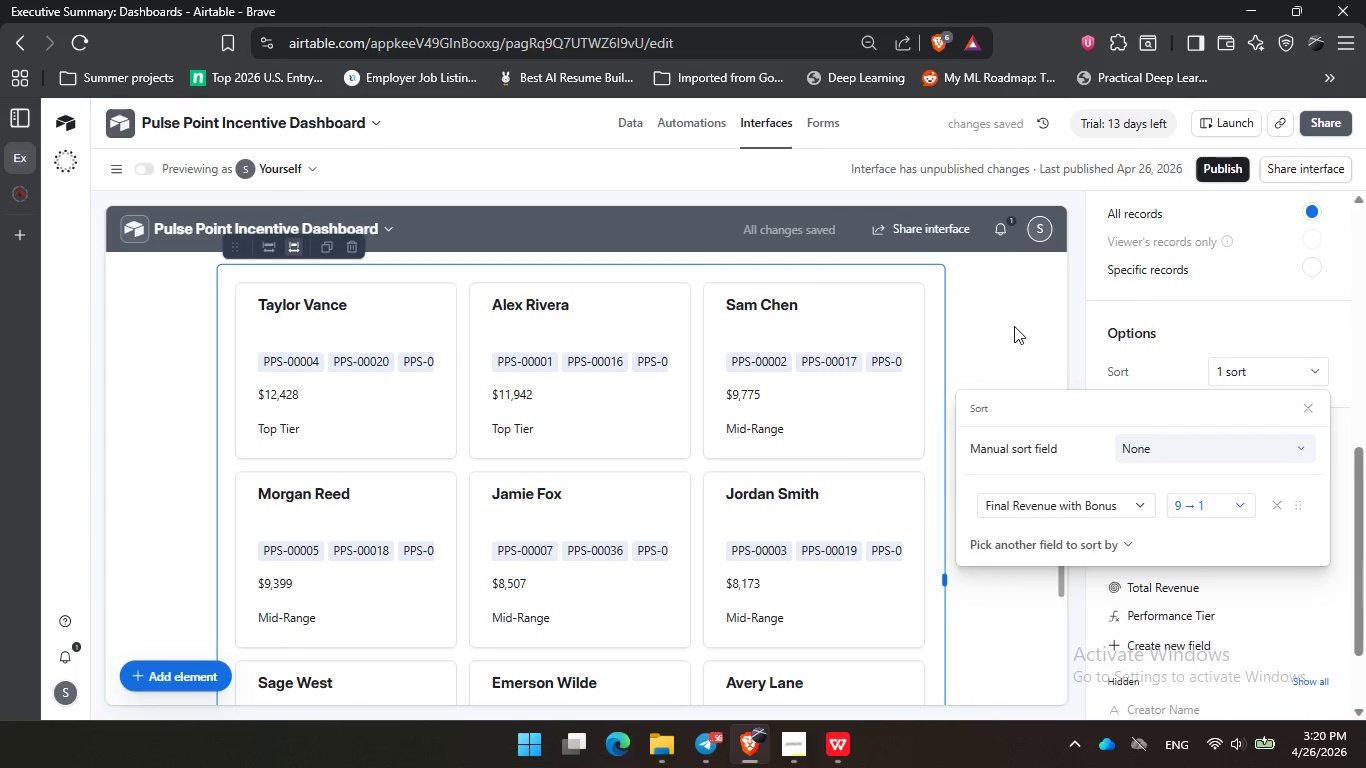 
scroll: coordinate [594, 425], scroll_direction: up, amount: 1.0
 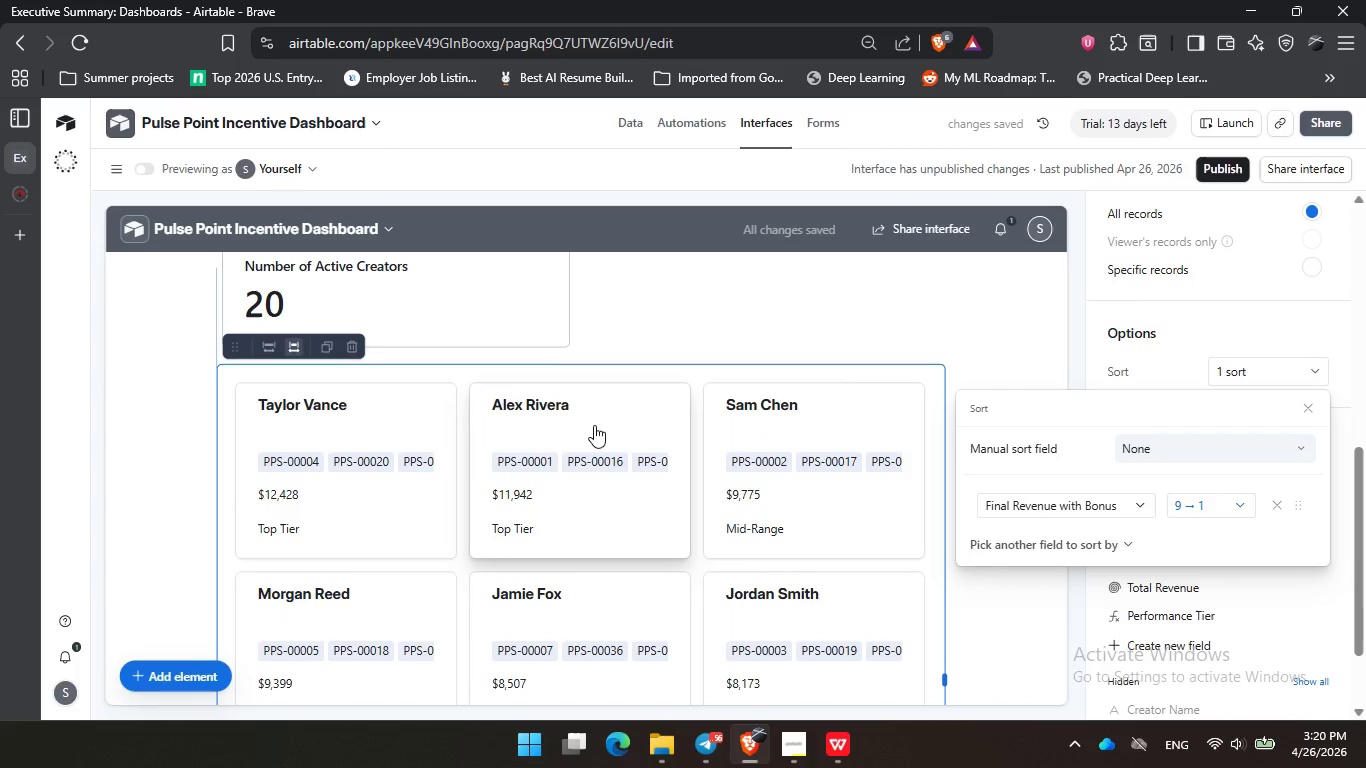 
scroll: coordinate [594, 425], scroll_direction: down, amount: 5.0
 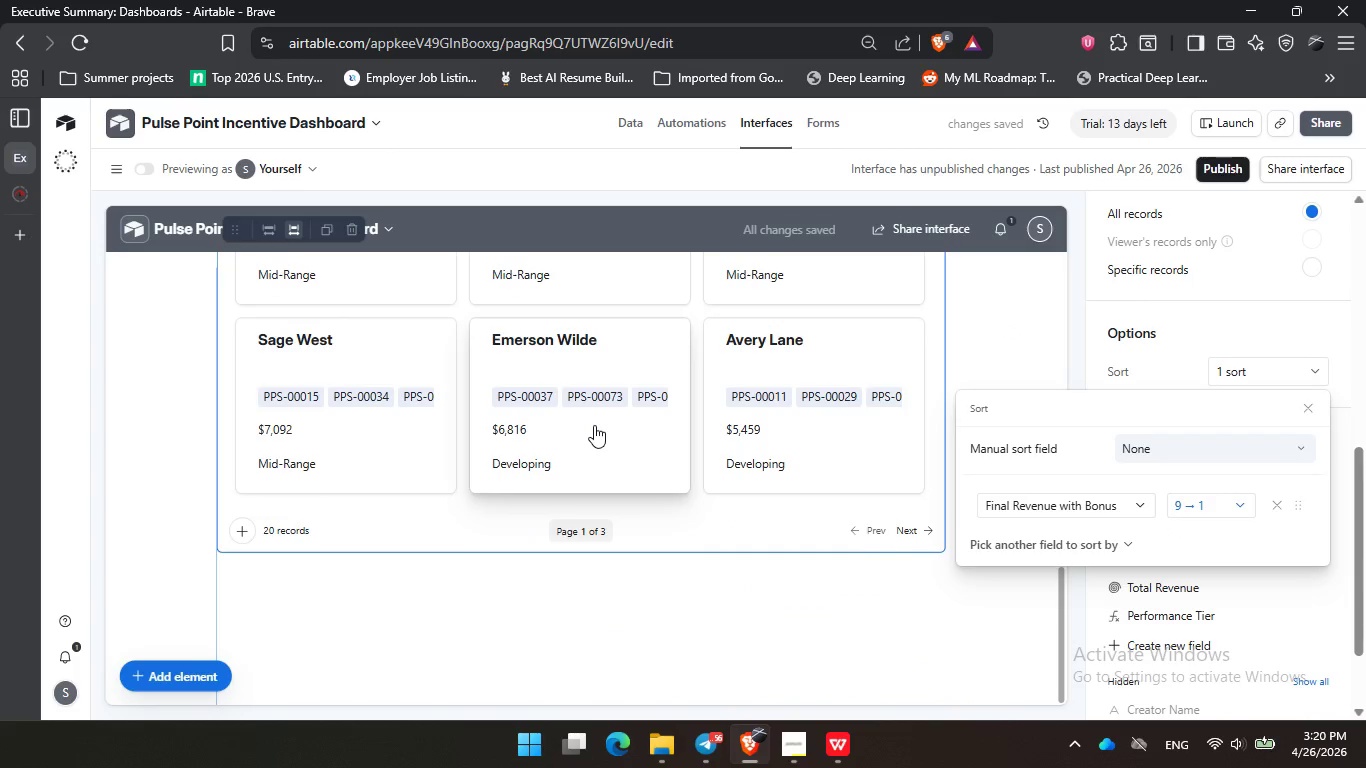 
scroll: coordinate [594, 427], scroll_direction: up, amount: 4.0
 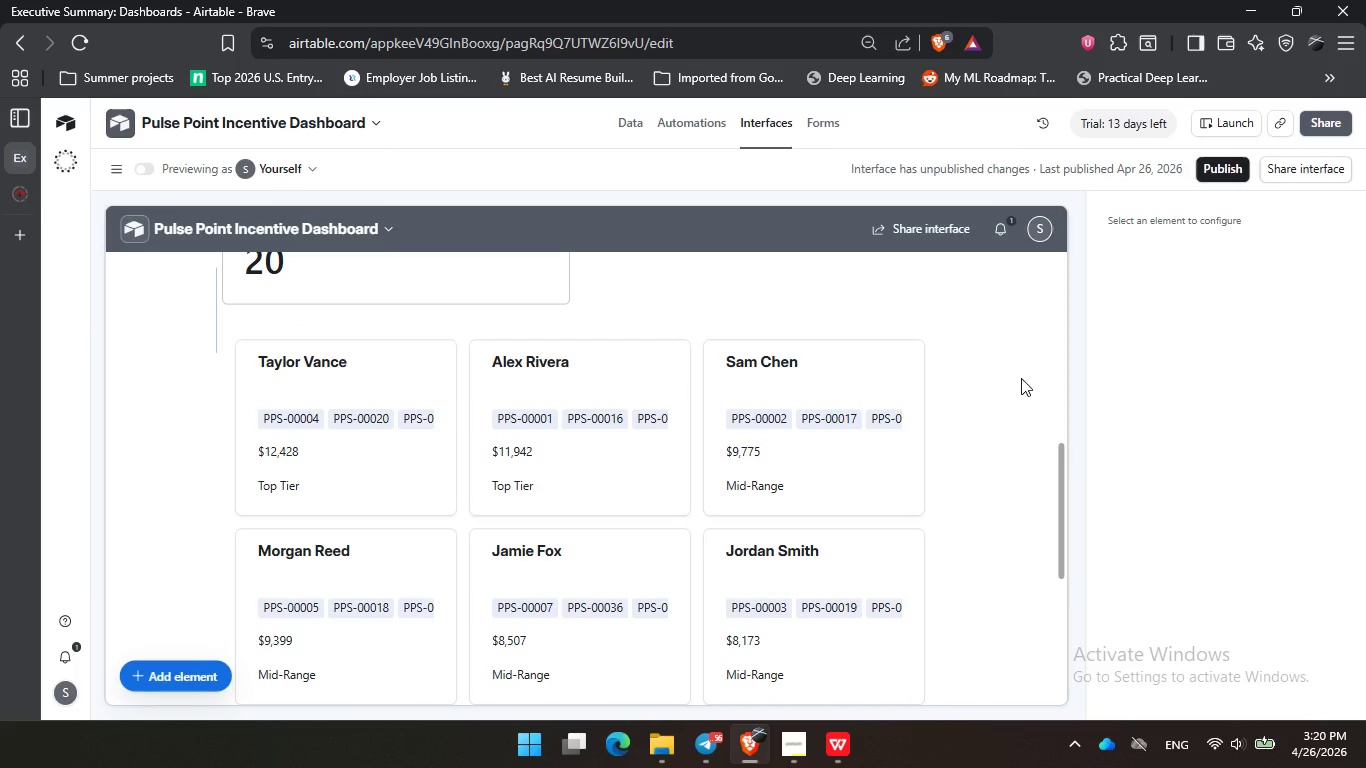 
wait(16.95)
 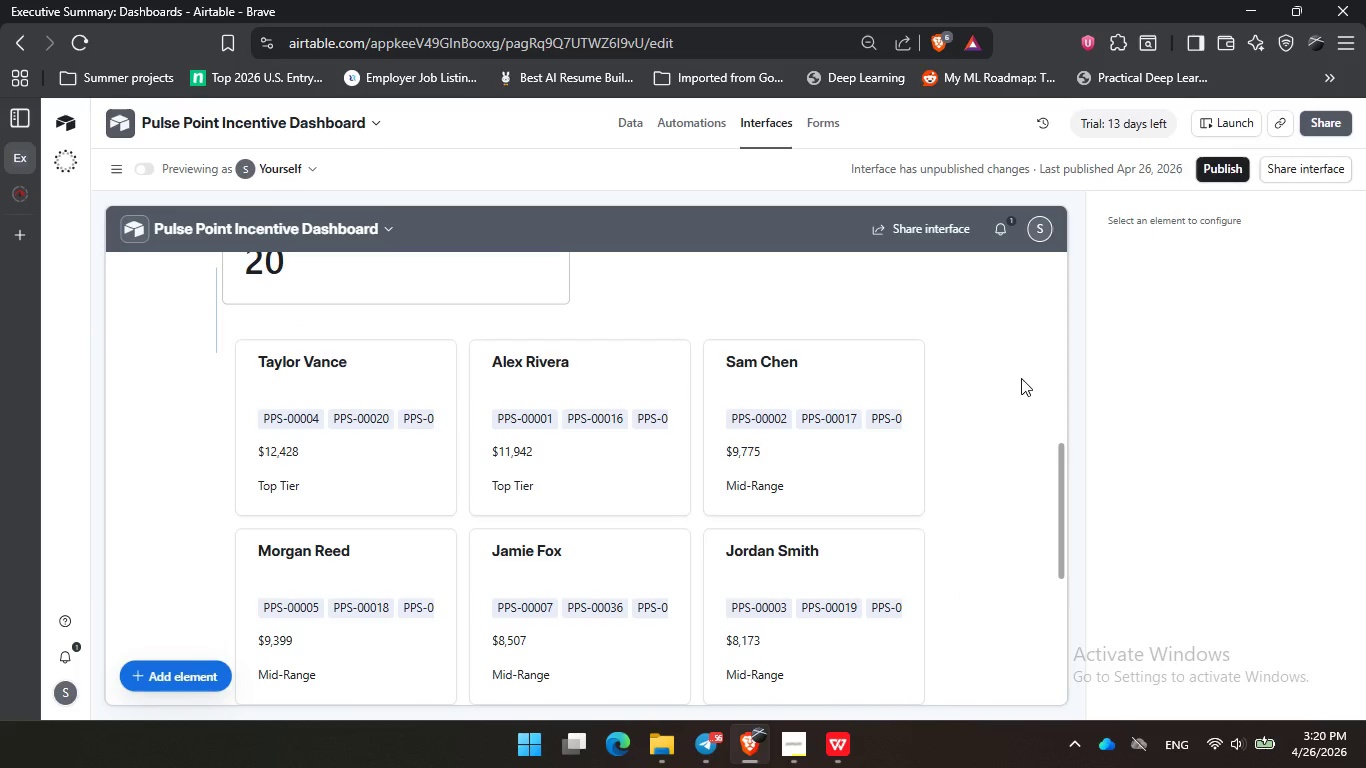 
left_click([154, 682])
 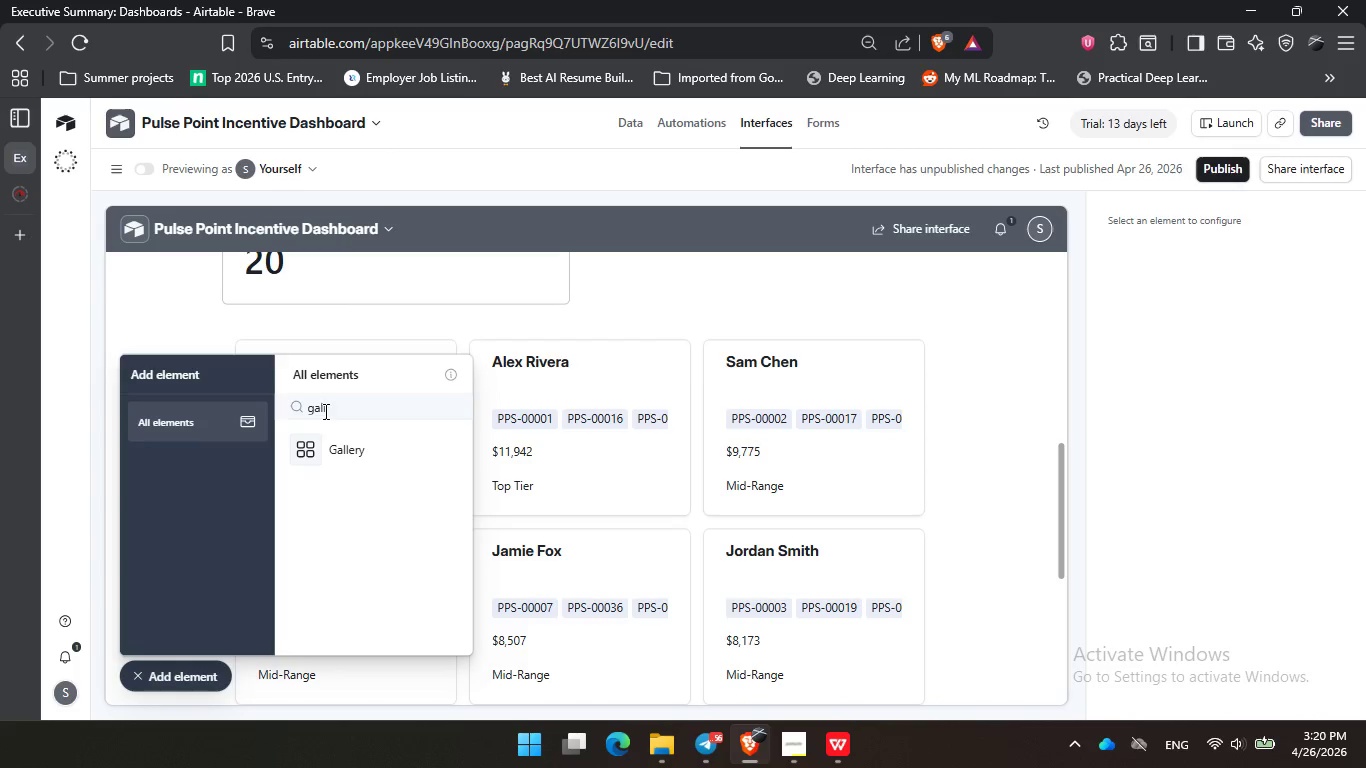 
left_click_drag(start_coordinate=[326, 409], to_coordinate=[282, 408])
 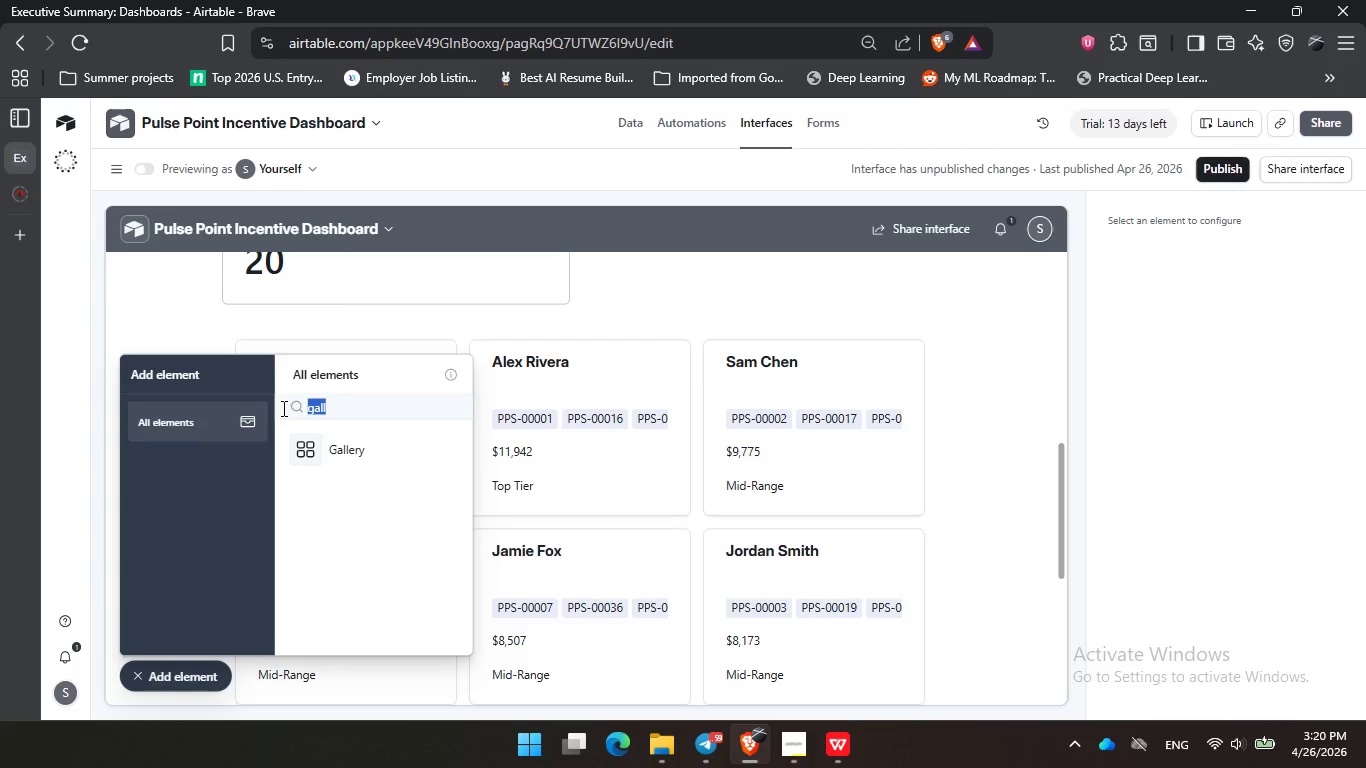 
key(Backspace)
 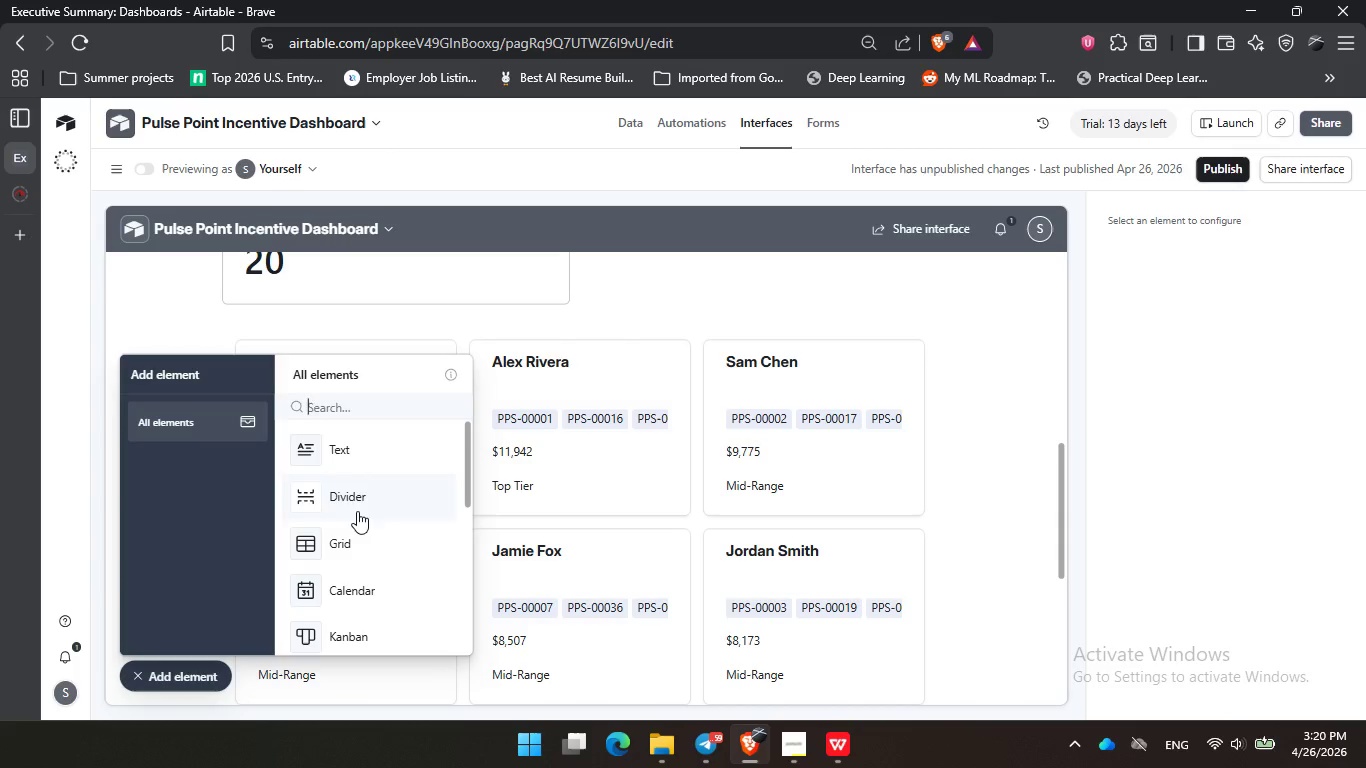 
left_click([362, 502])
 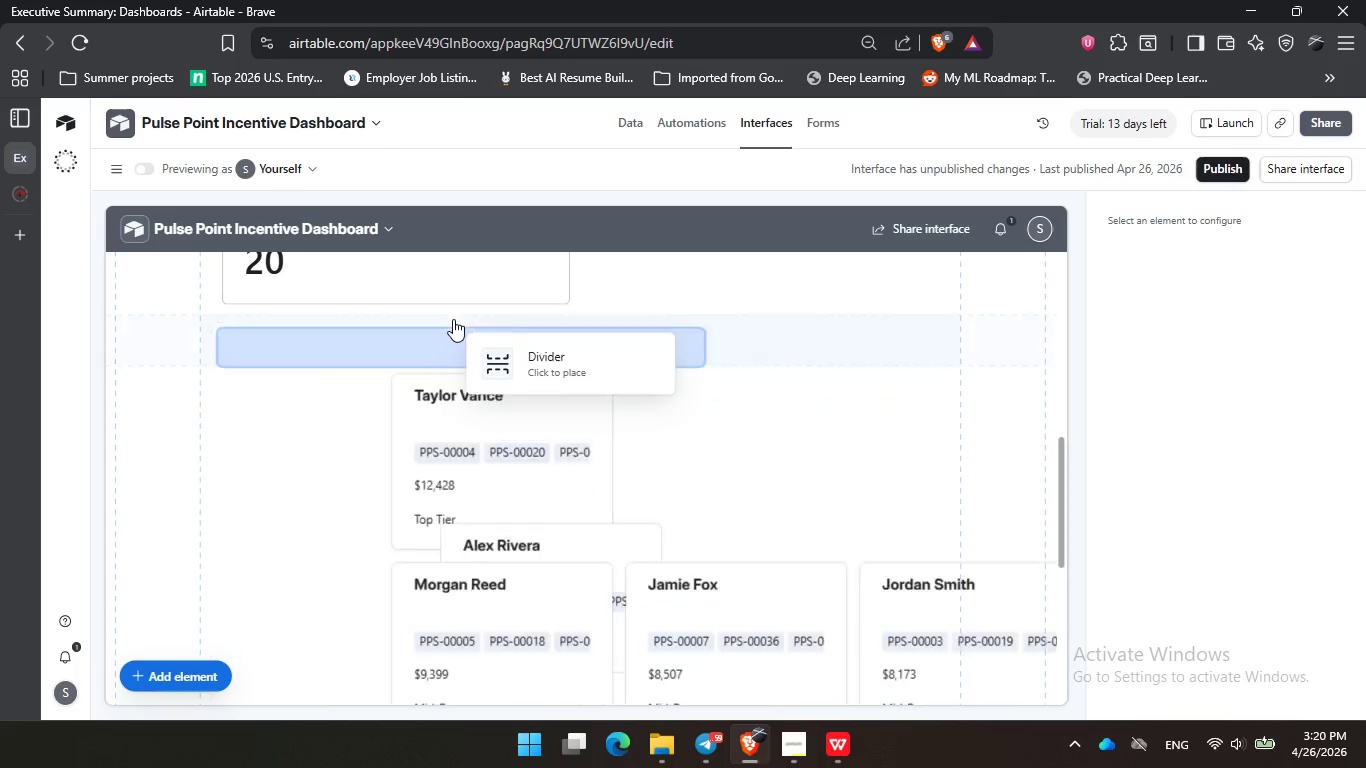 
left_click([453, 319])
 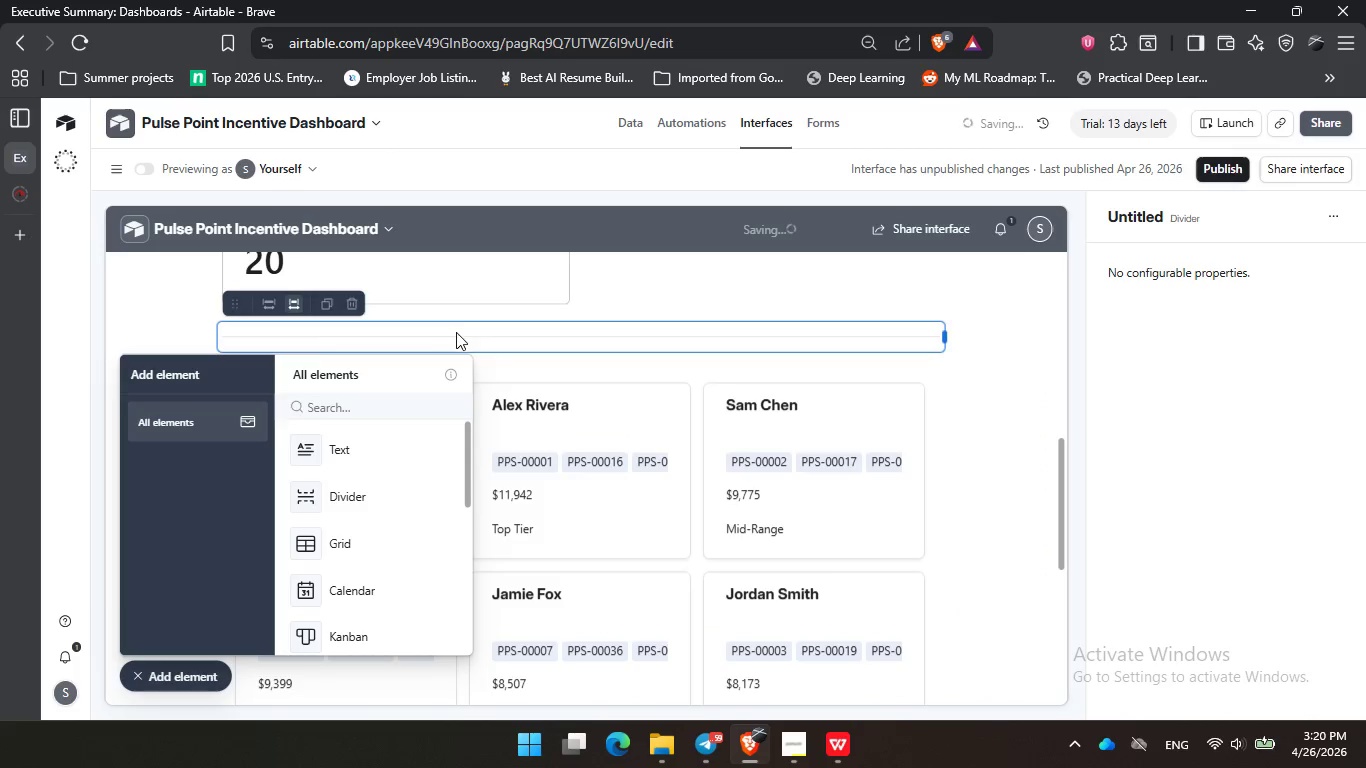 
scroll: coordinate [458, 336], scroll_direction: up, amount: 3.0
 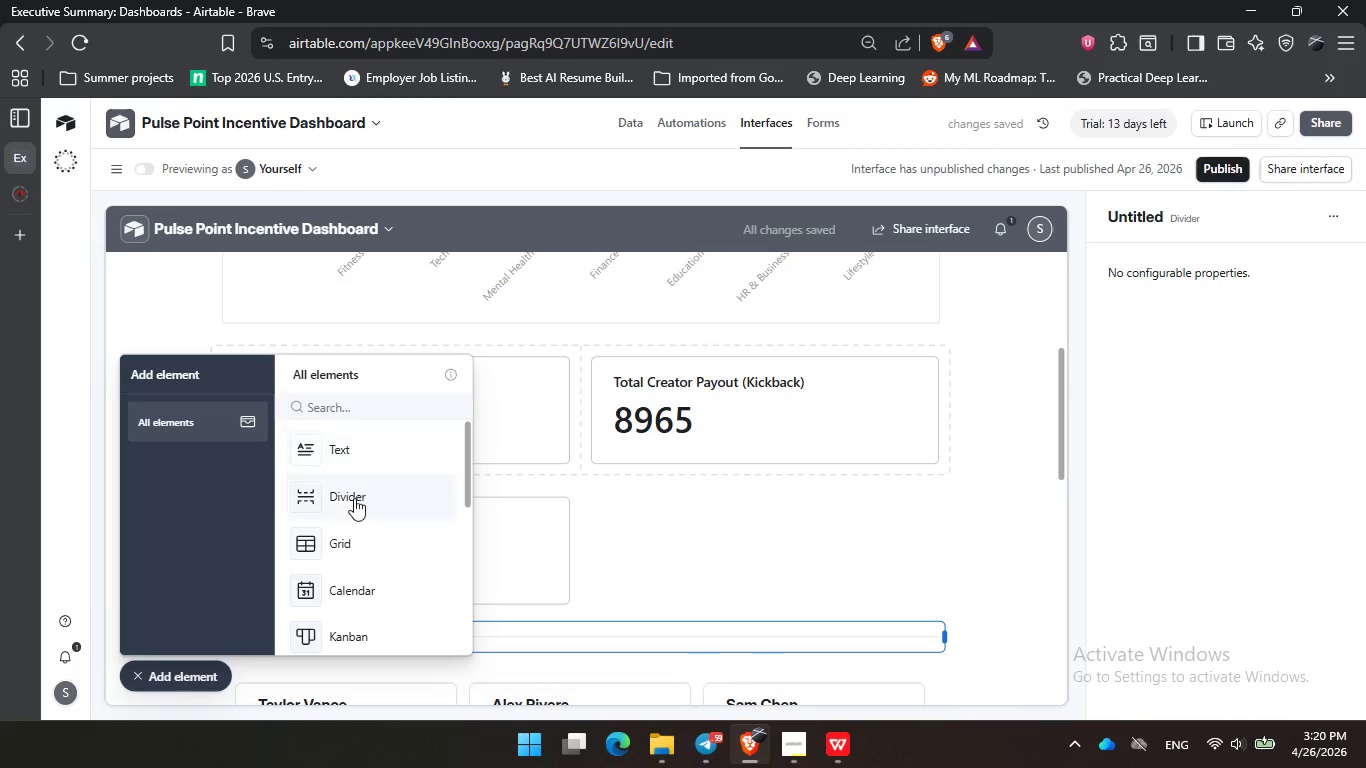 
left_click([353, 507])
 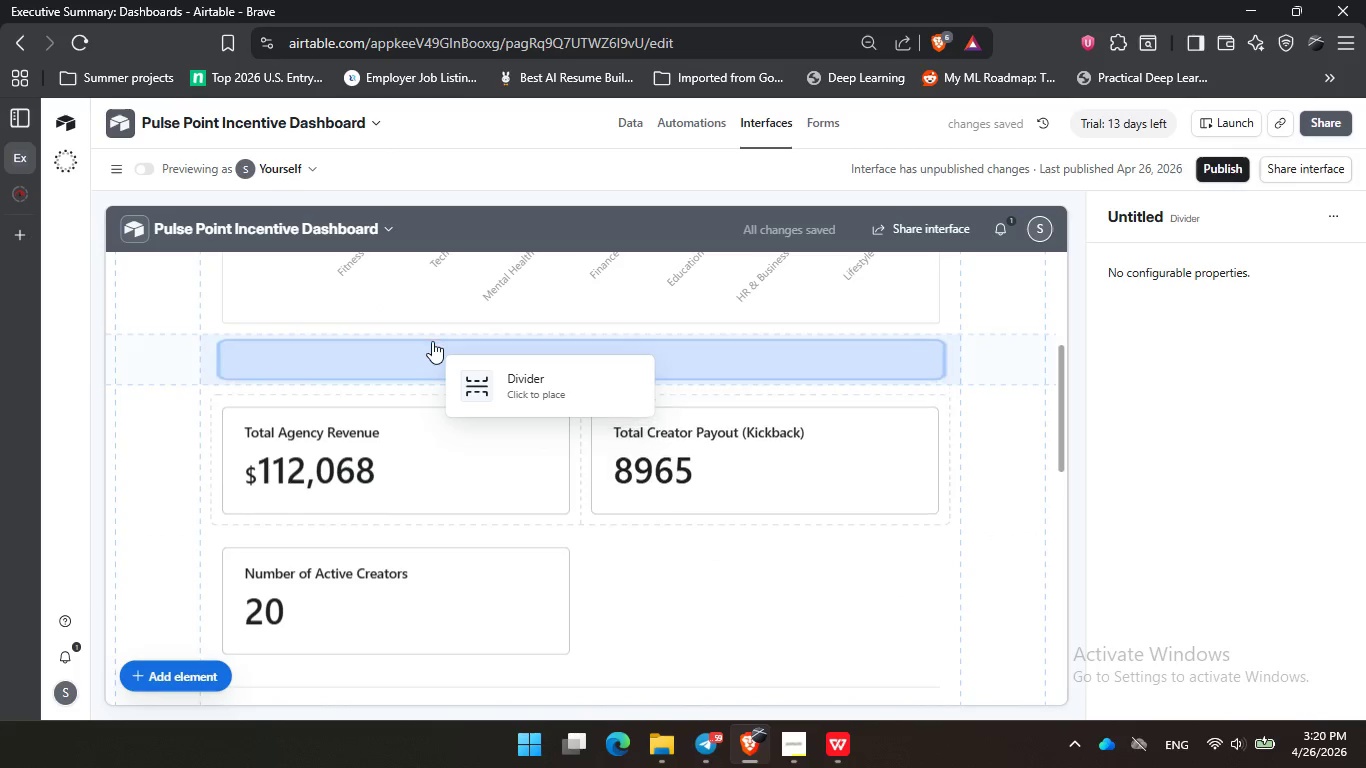 
left_click([434, 338])
 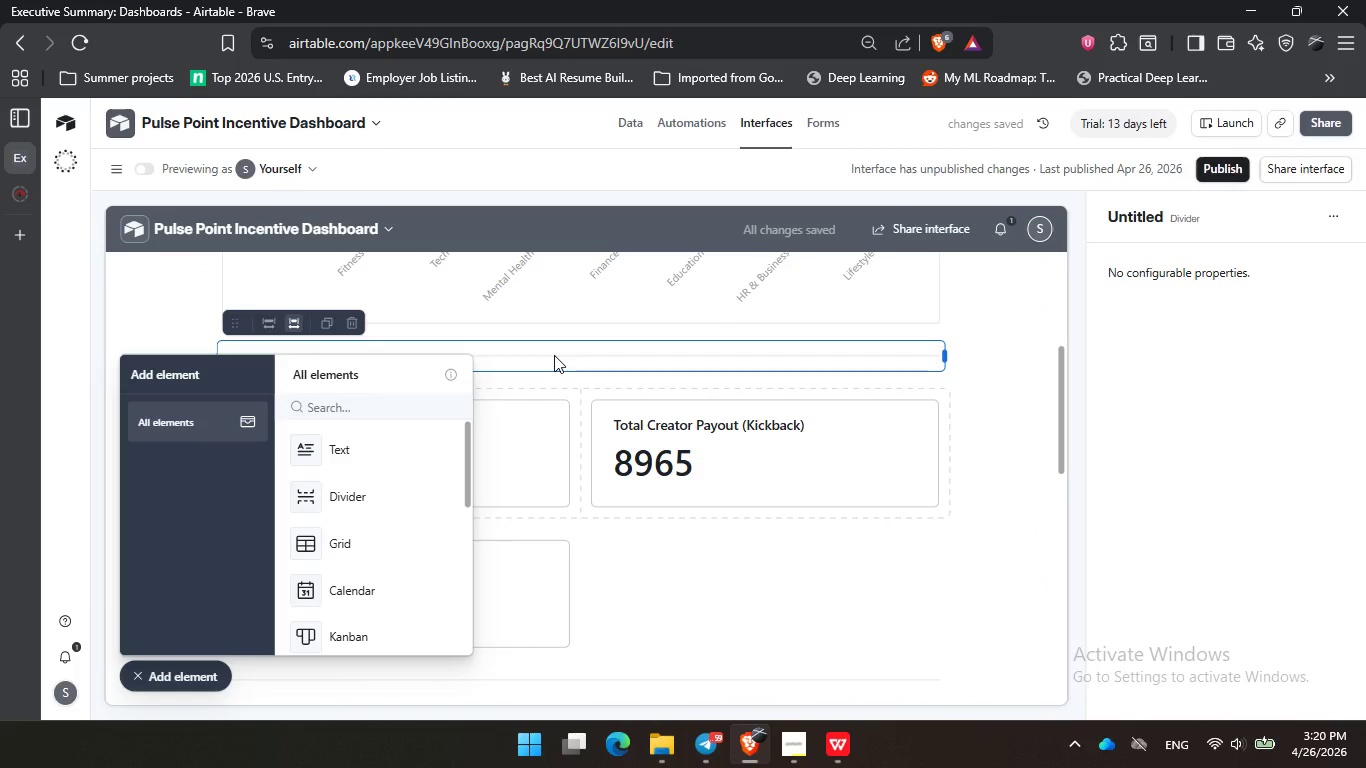 
wait(5.41)
 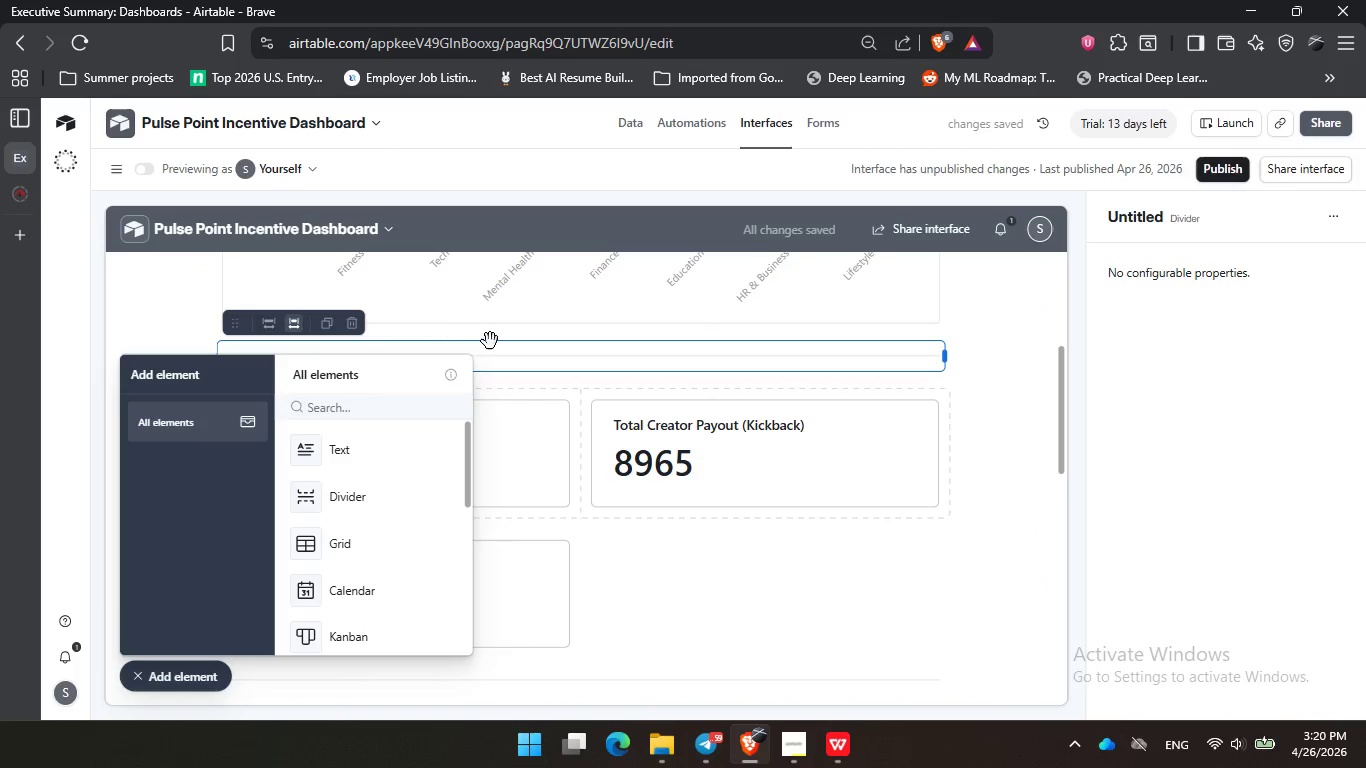 
scroll: coordinate [554, 359], scroll_direction: up, amount: 9.0
 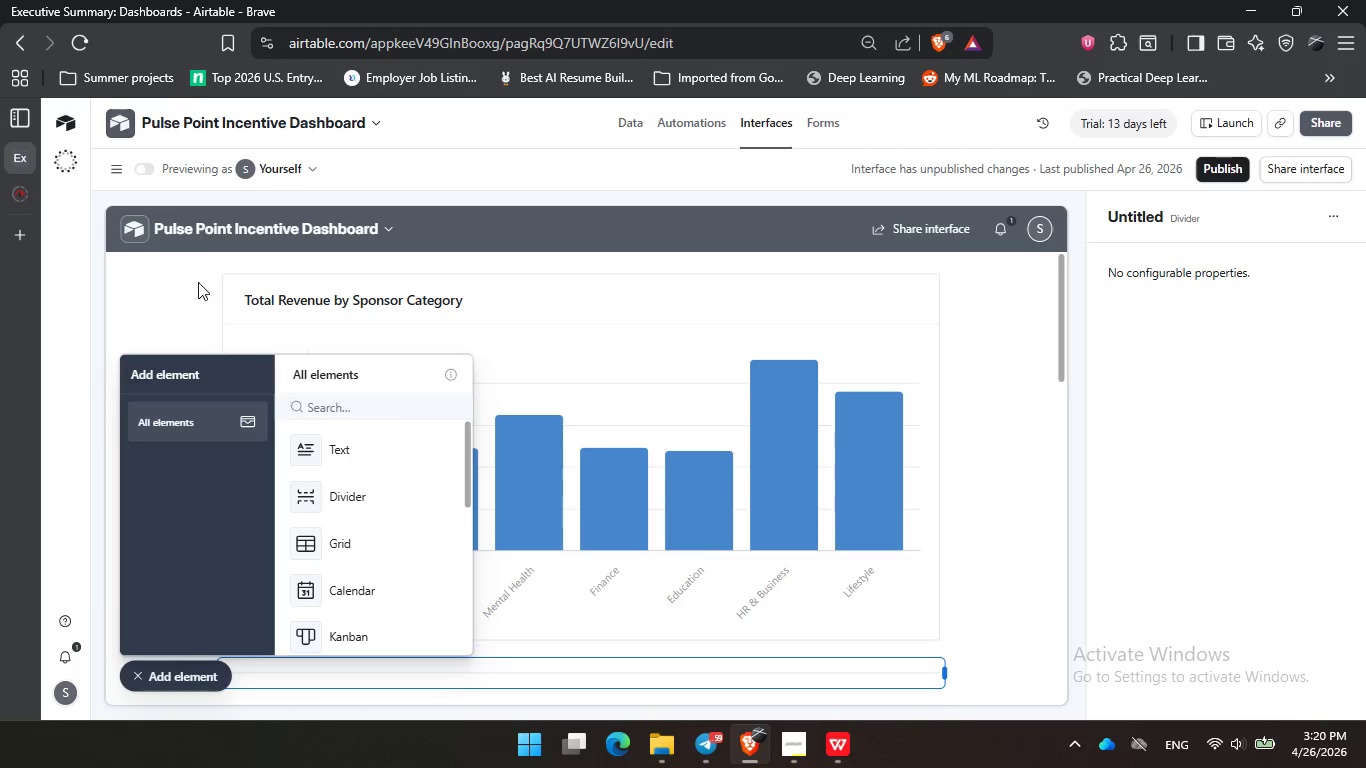 
left_click([178, 283])
 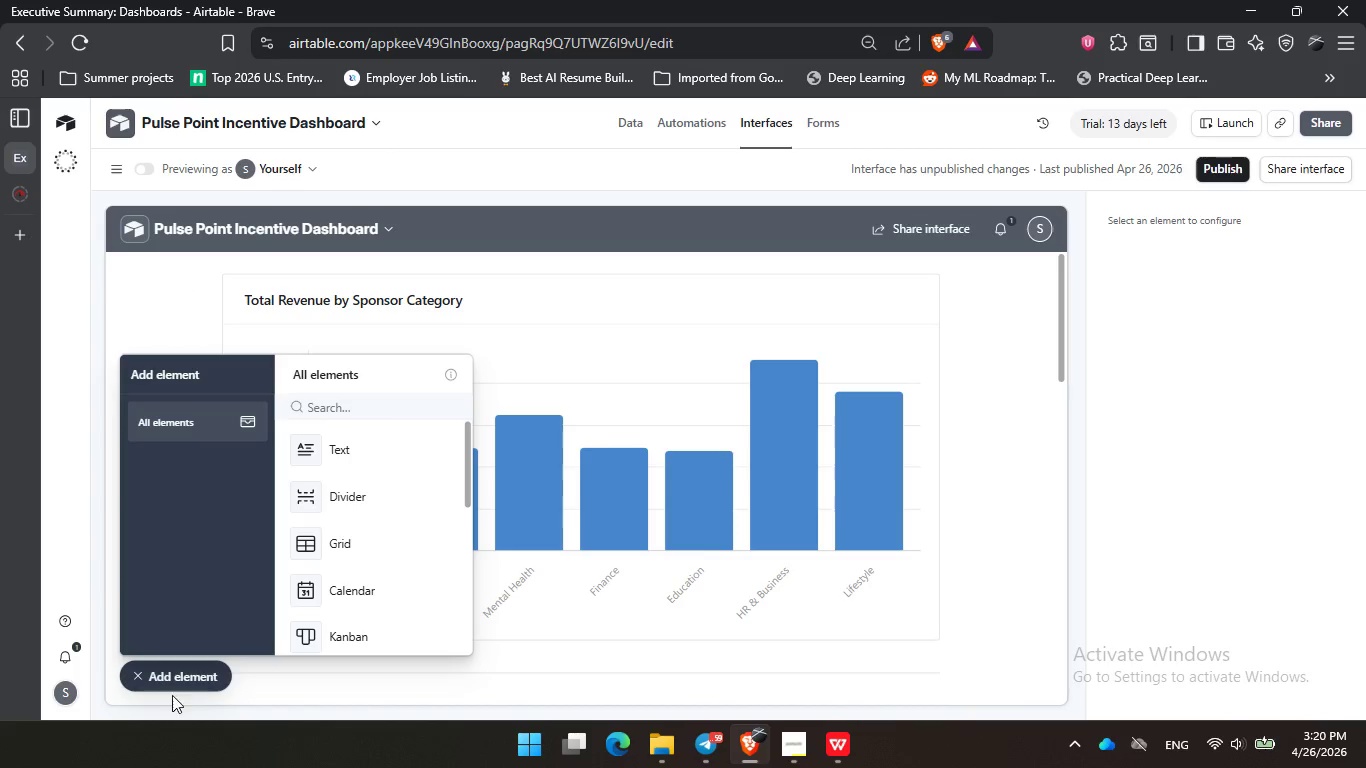 
left_click([174, 687])
 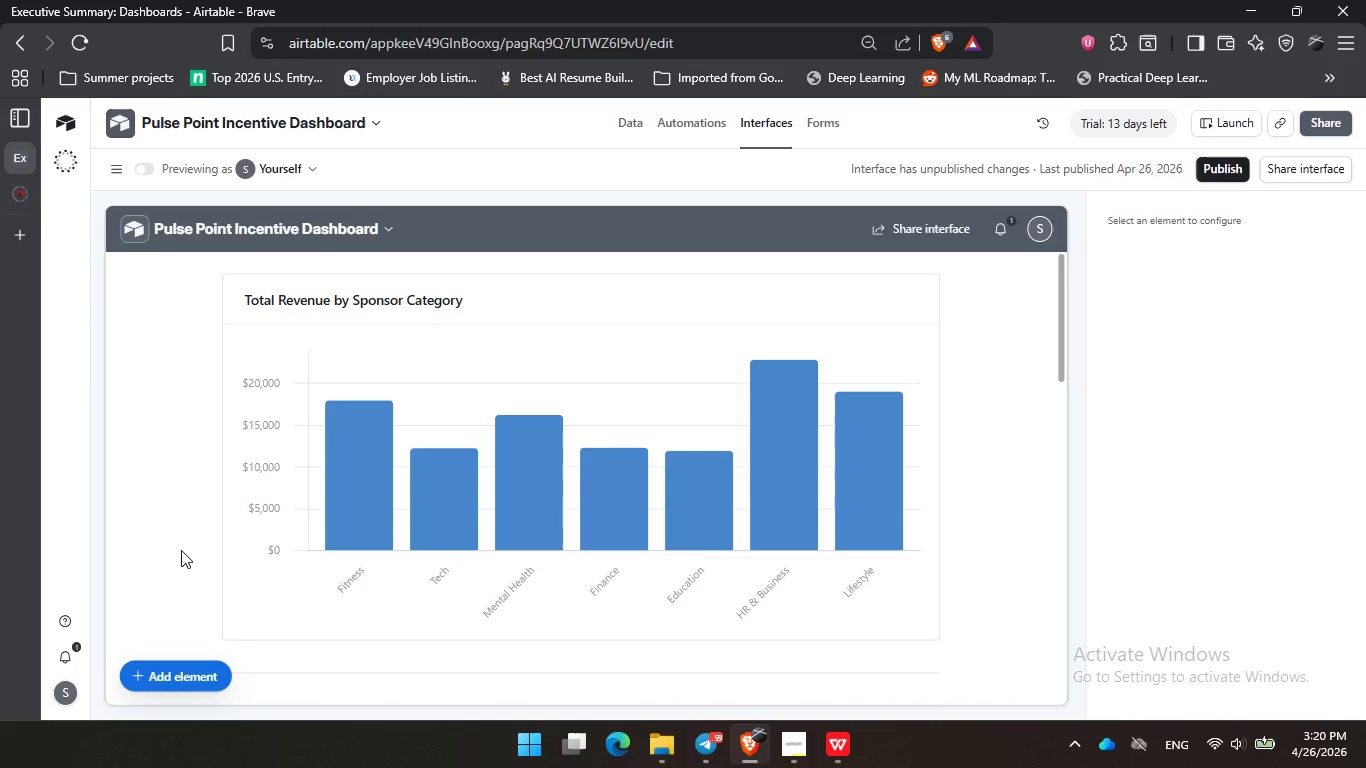 
wait(7.06)
 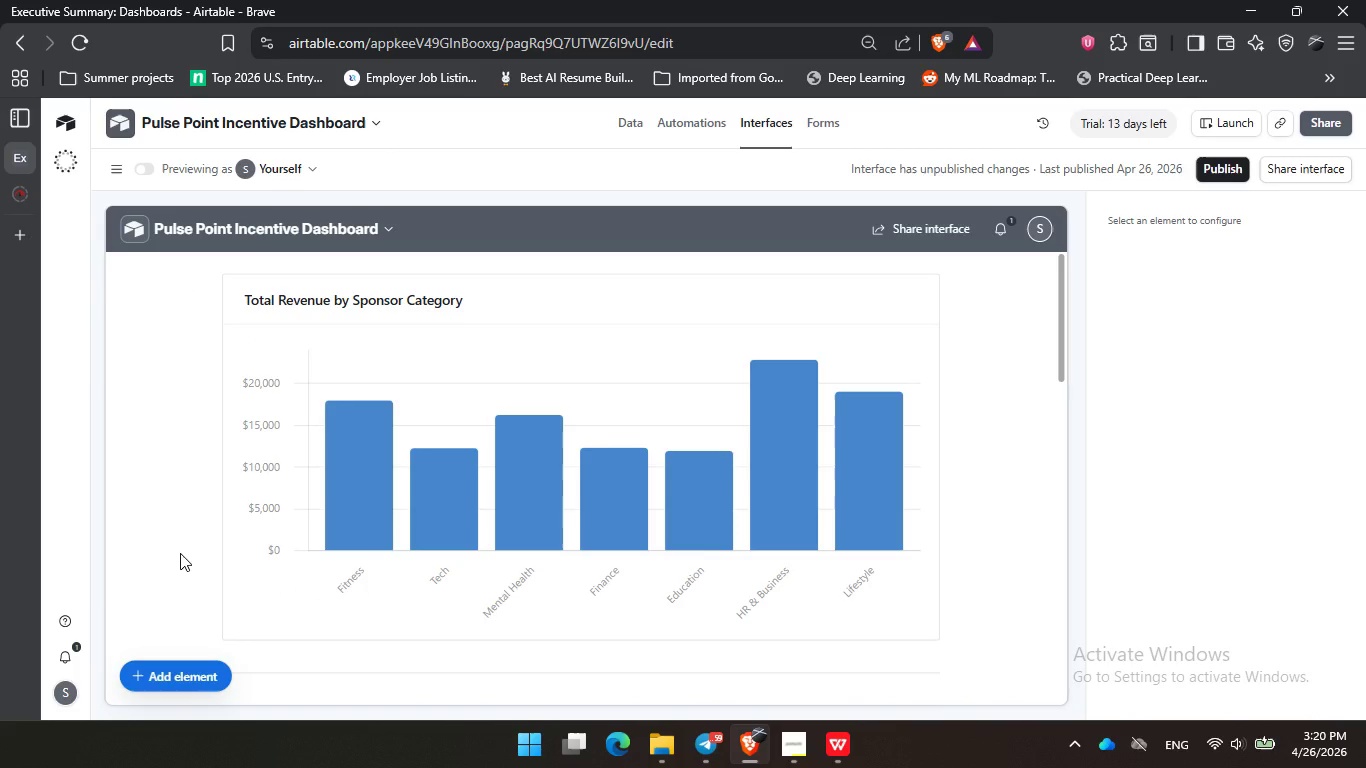 
scroll: coordinate [400, 515], scroll_direction: down, amount: 2.0
 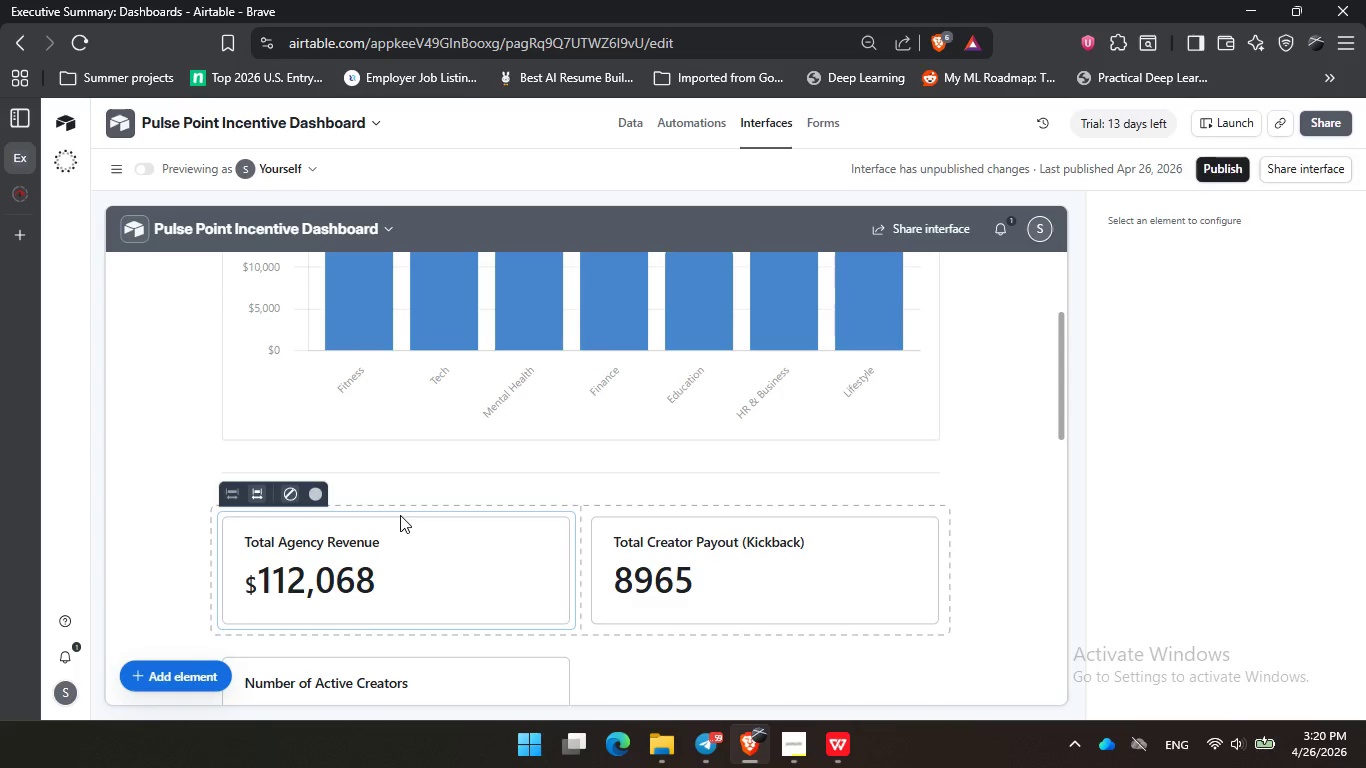 
wait(5.58)
 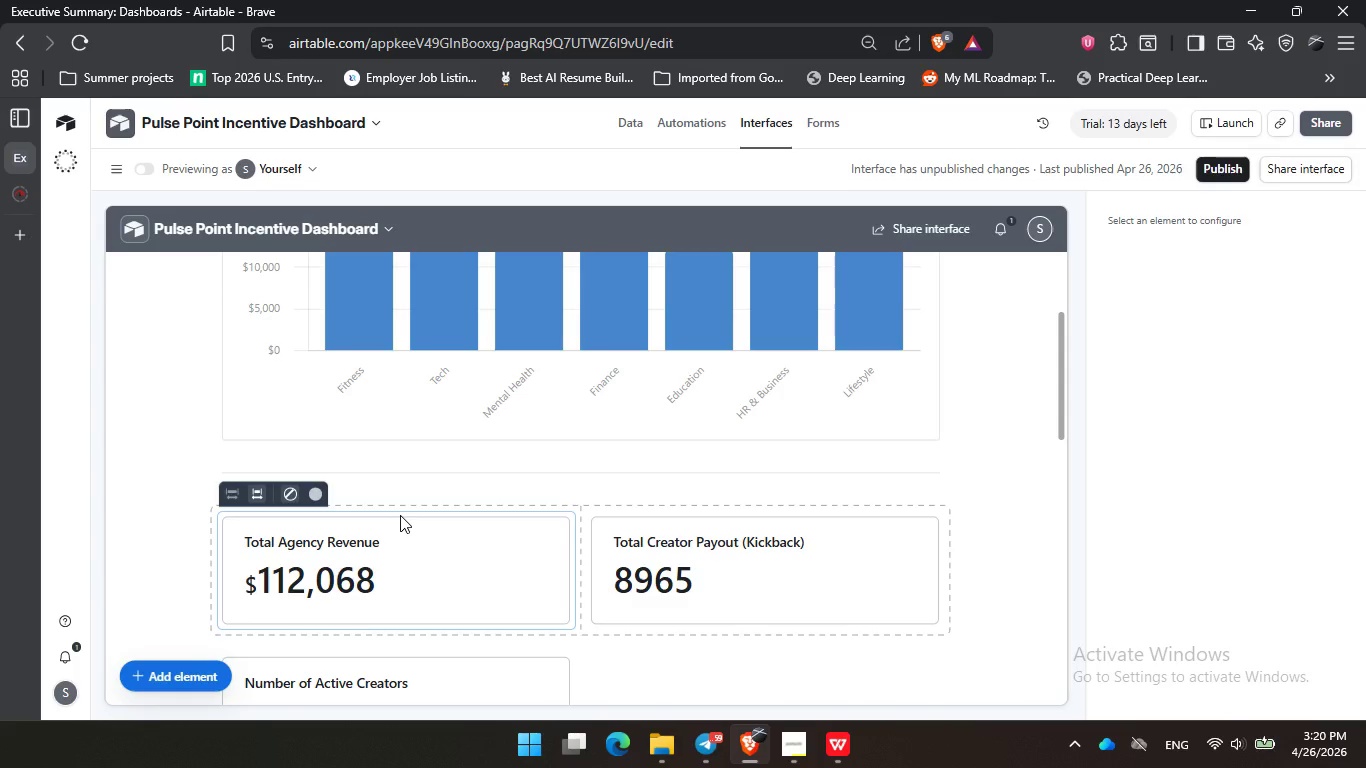 
scroll: coordinate [425, 405], scroll_direction: up, amount: 5.0
 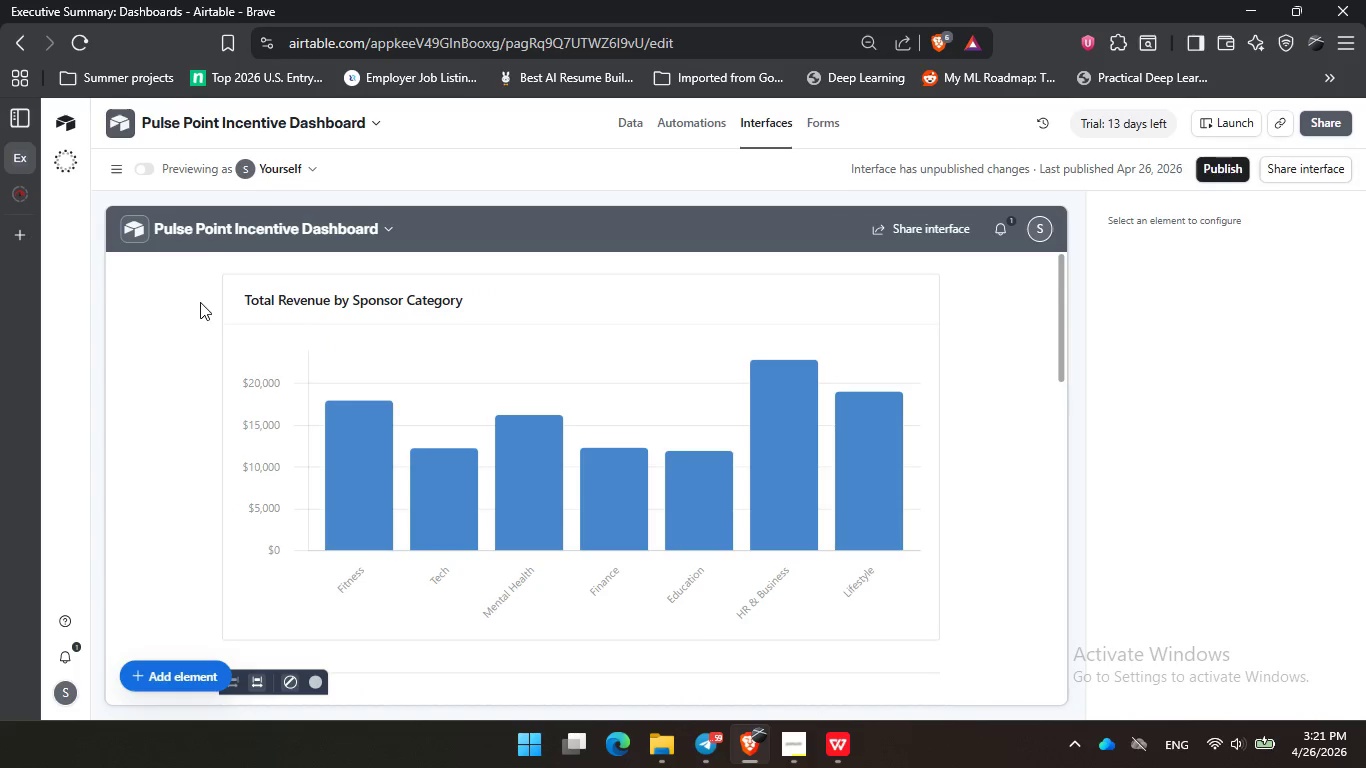 
left_click([200, 302])
 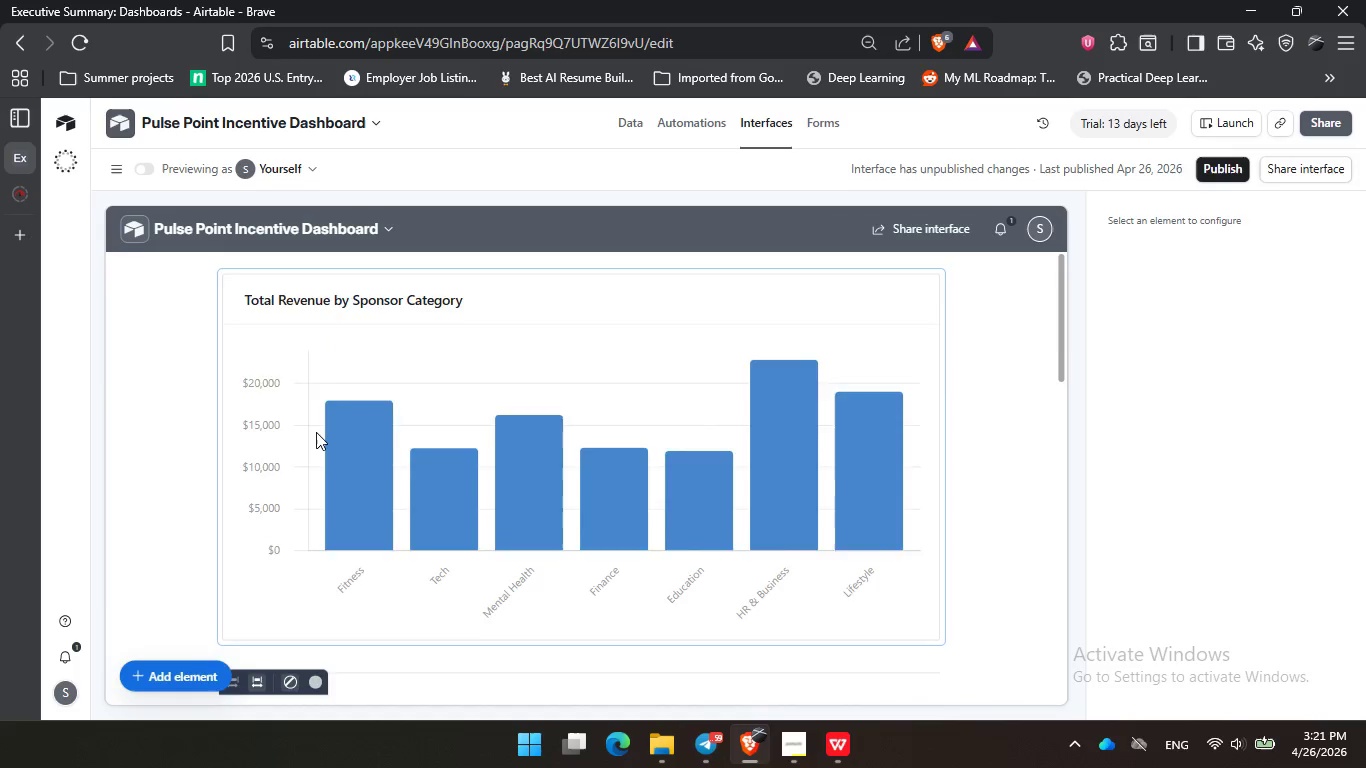 
scroll: coordinate [503, 483], scroll_direction: down, amount: 4.0
 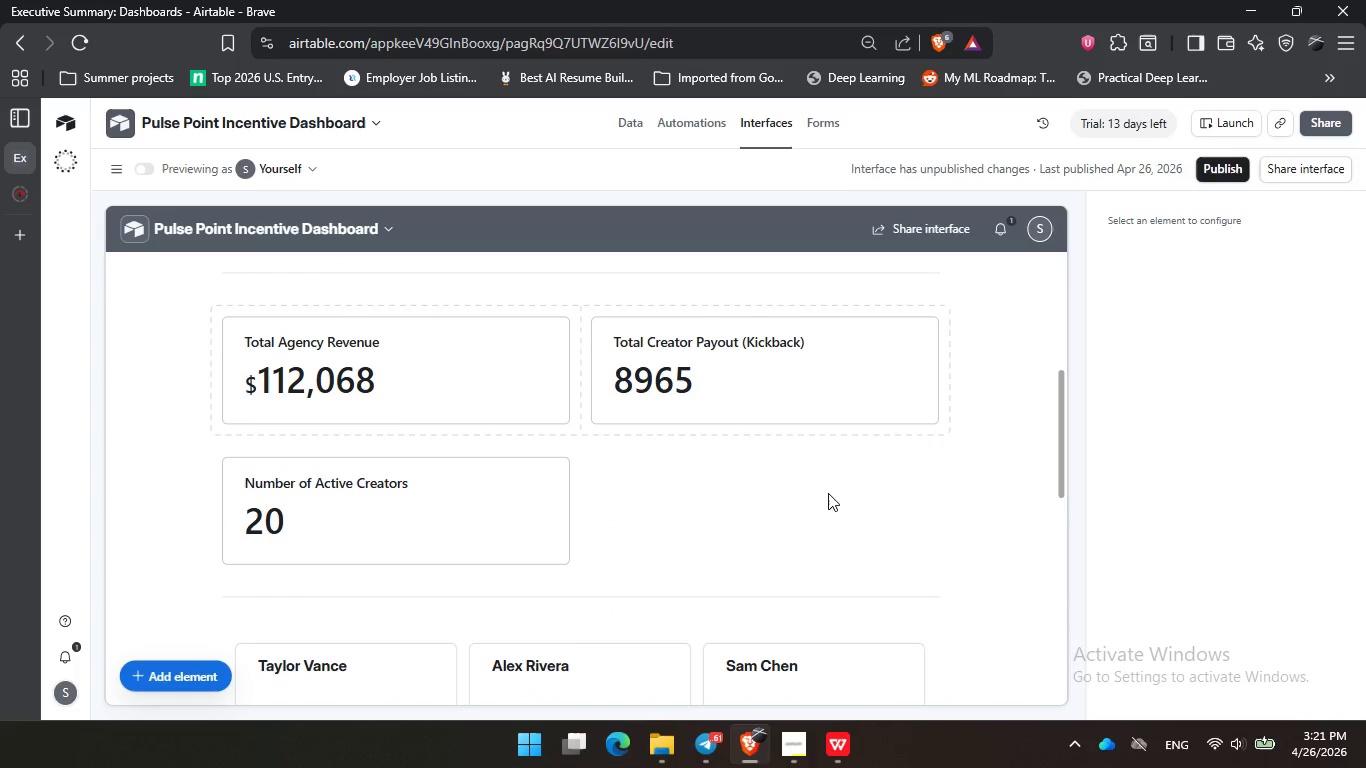 
left_click([825, 491])
 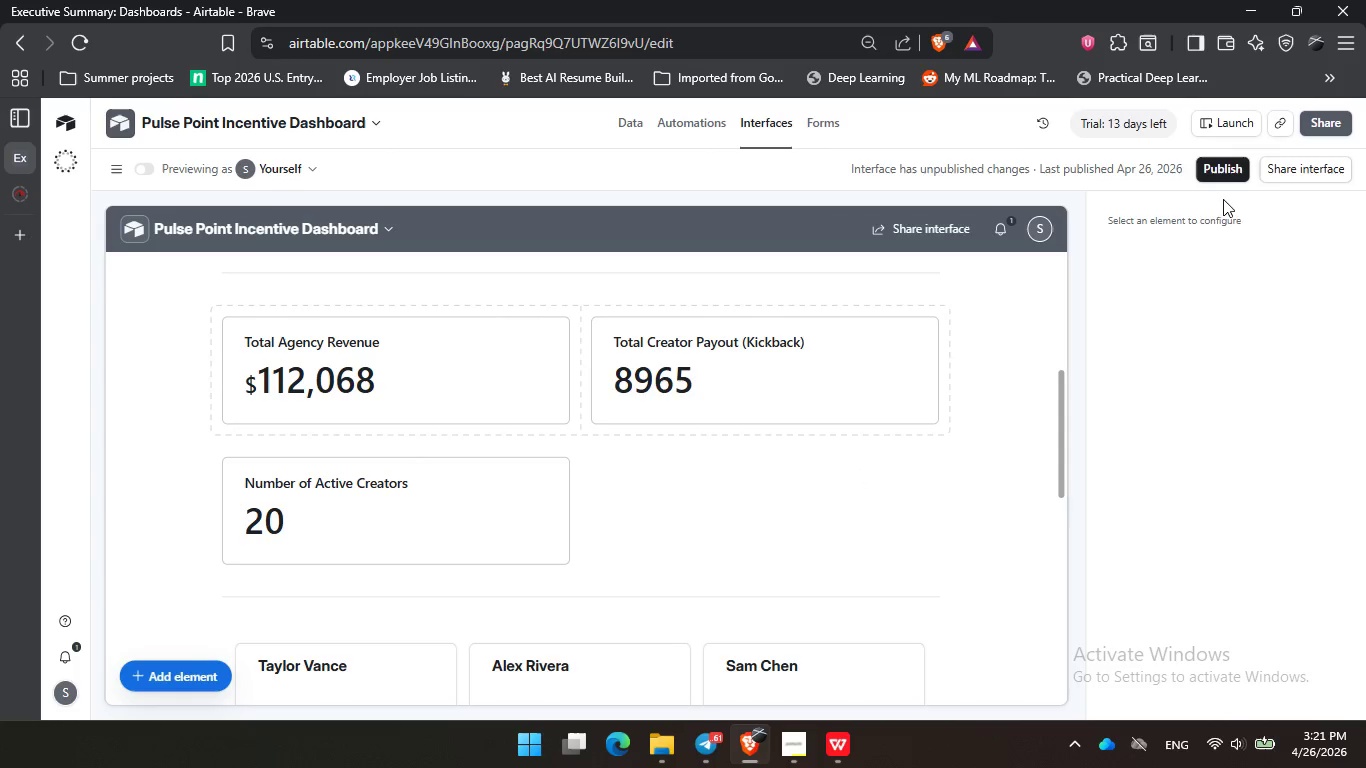 
left_click([1221, 172])
 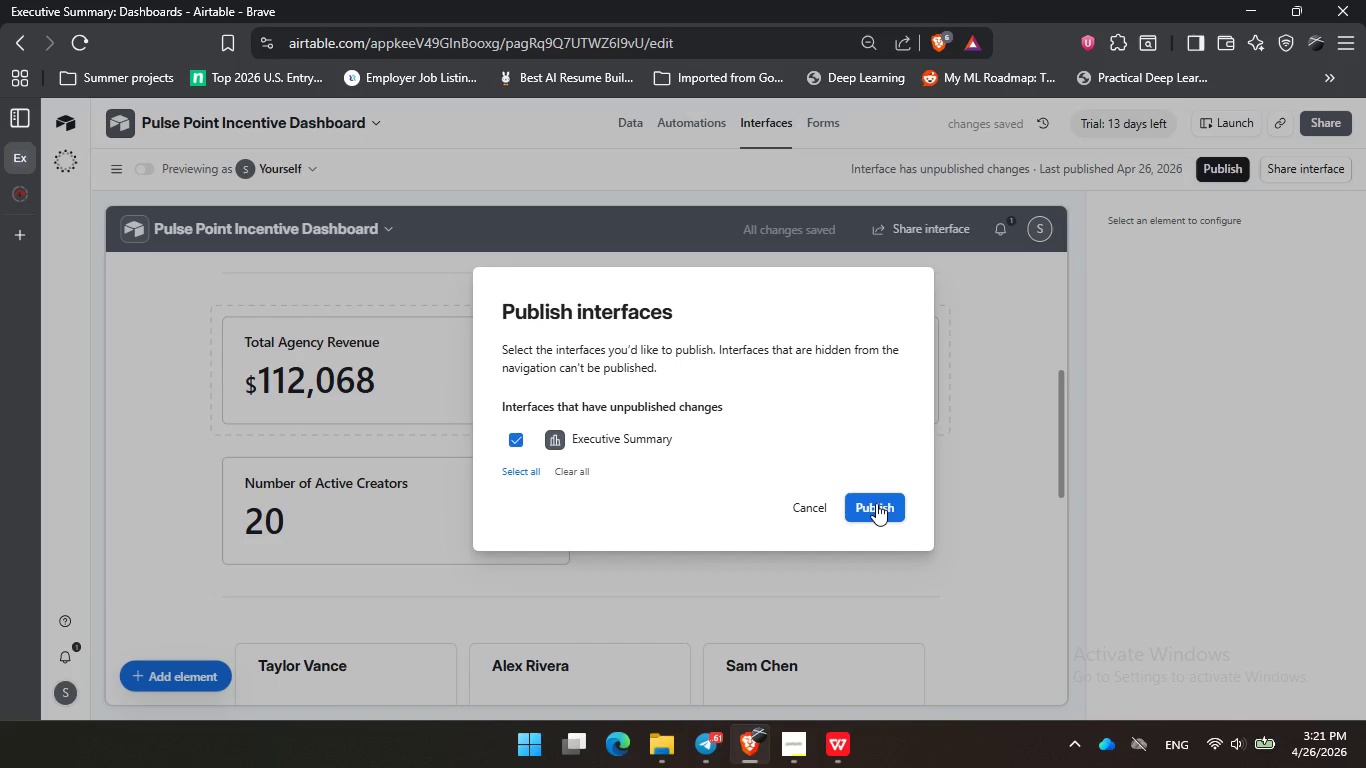 
left_click([876, 503])
 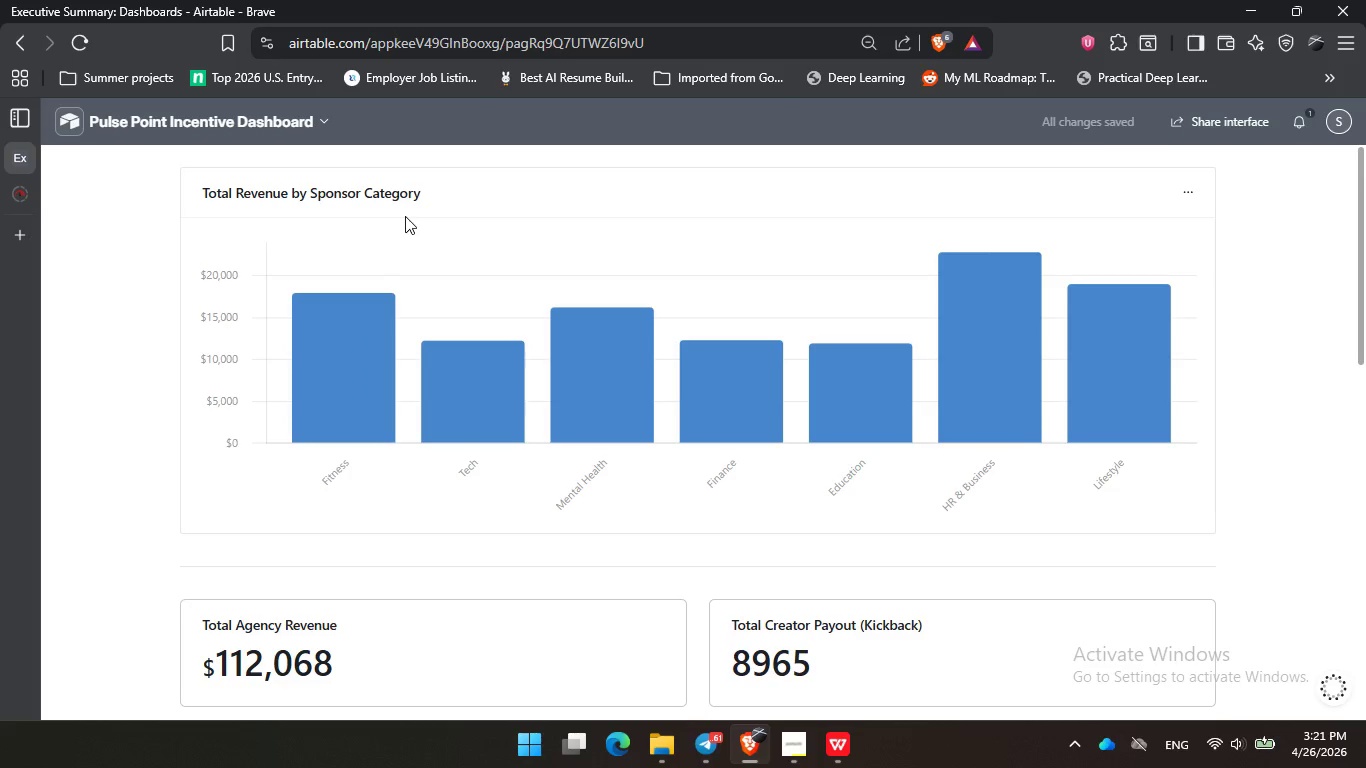 
left_click([205, 123])
 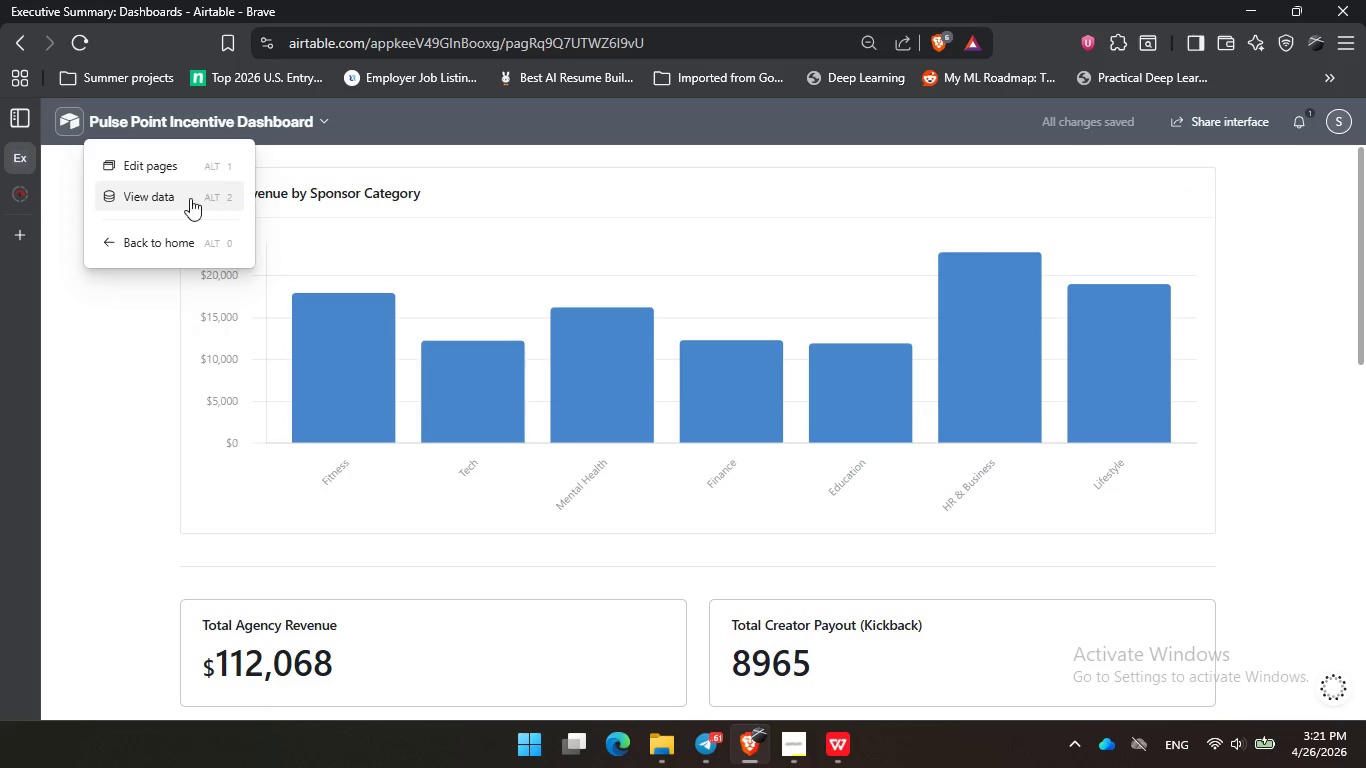 
left_click([190, 198])
 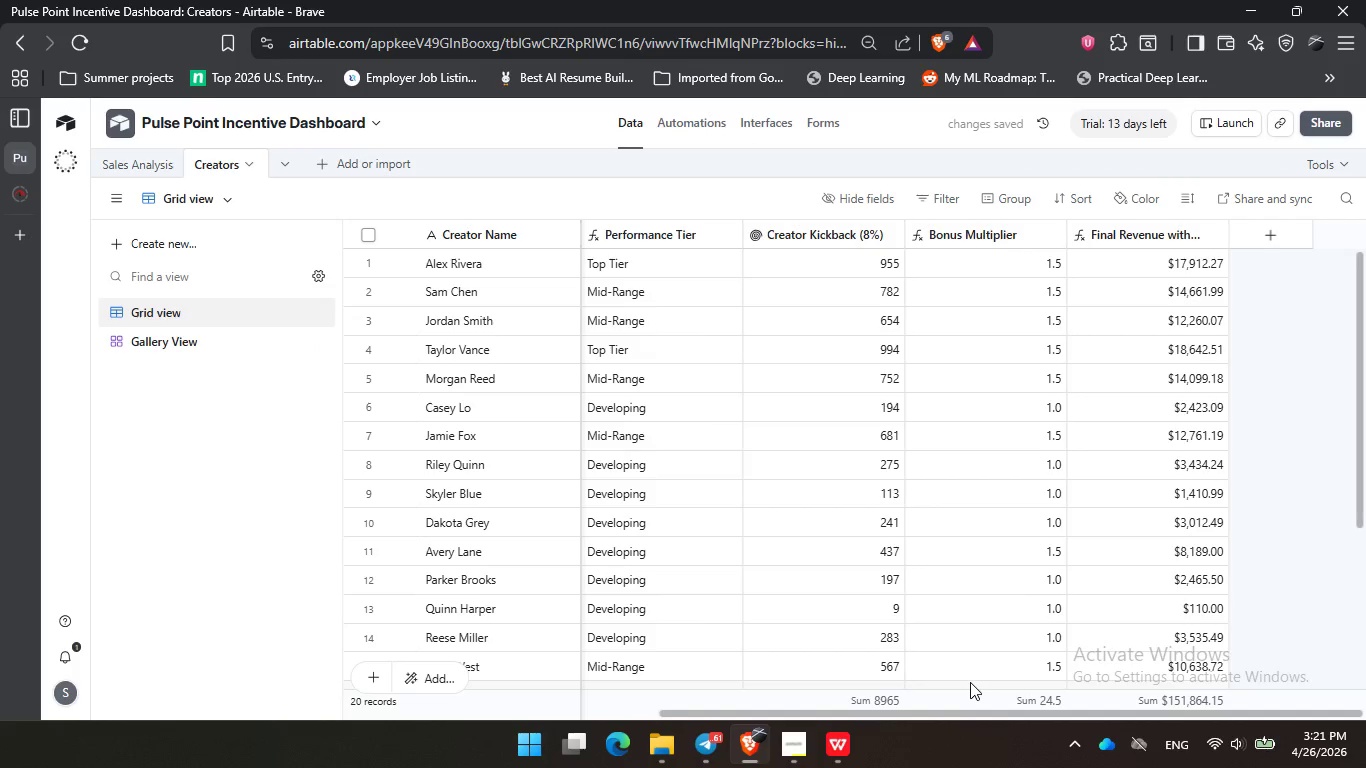 
left_click_drag(start_coordinate=[965, 715], to_coordinate=[549, 720])
 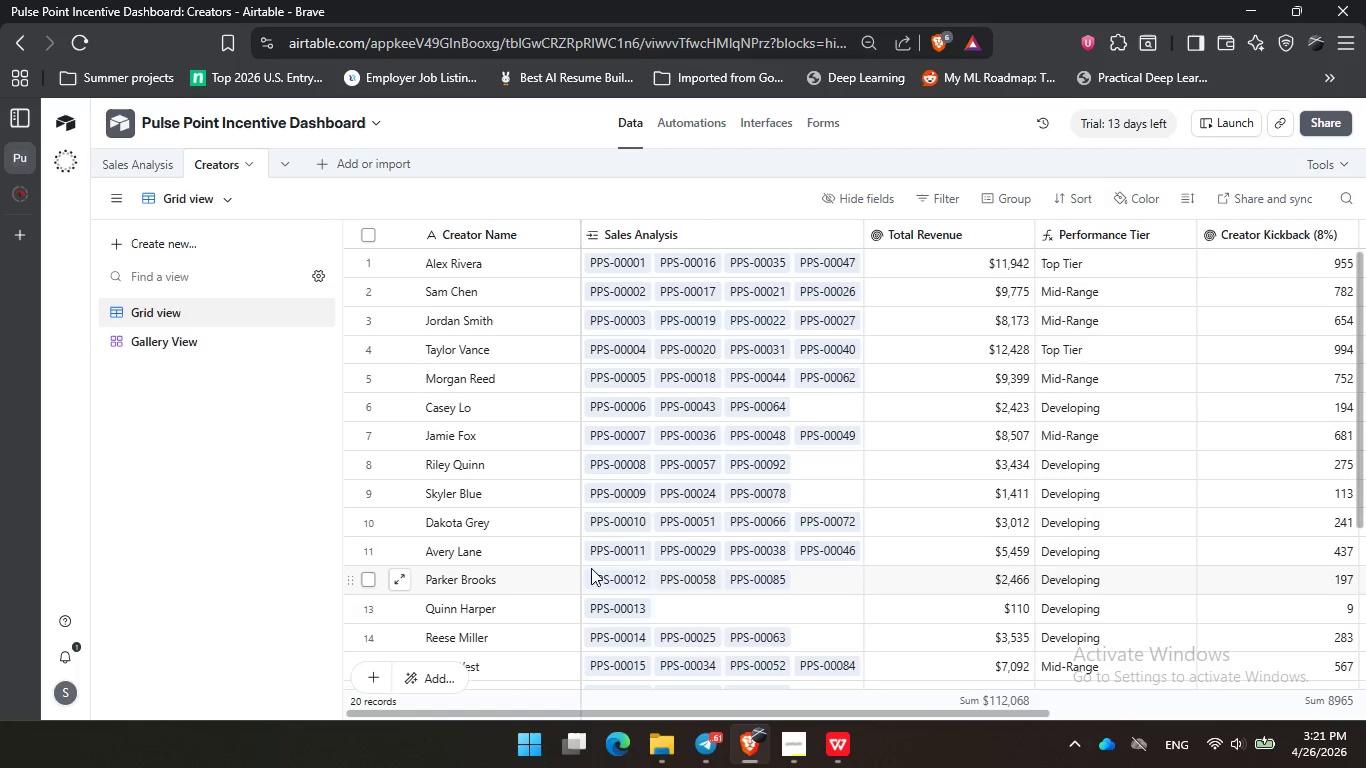 
scroll: coordinate [591, 568], scroll_direction: down, amount: 2.0
 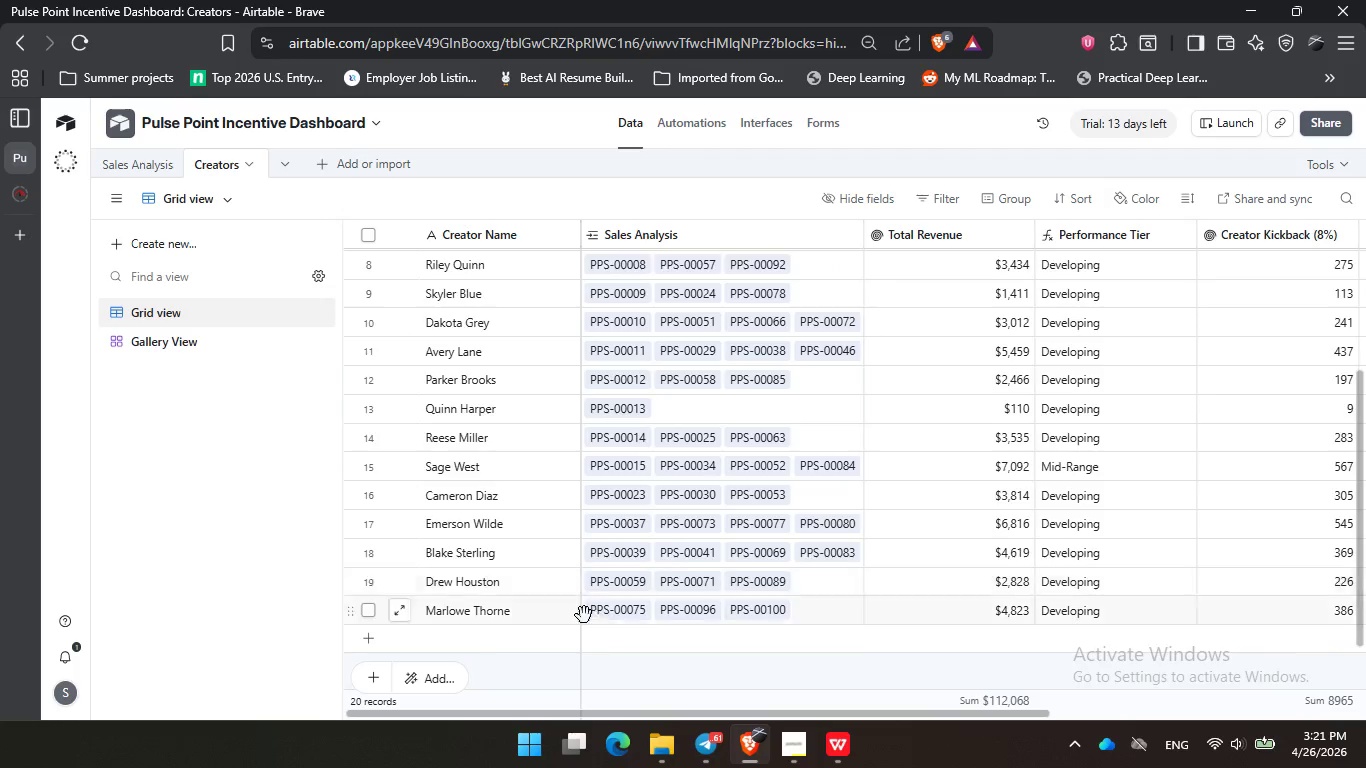 
scroll: coordinate [561, 613], scroll_direction: up, amount: 10.0
 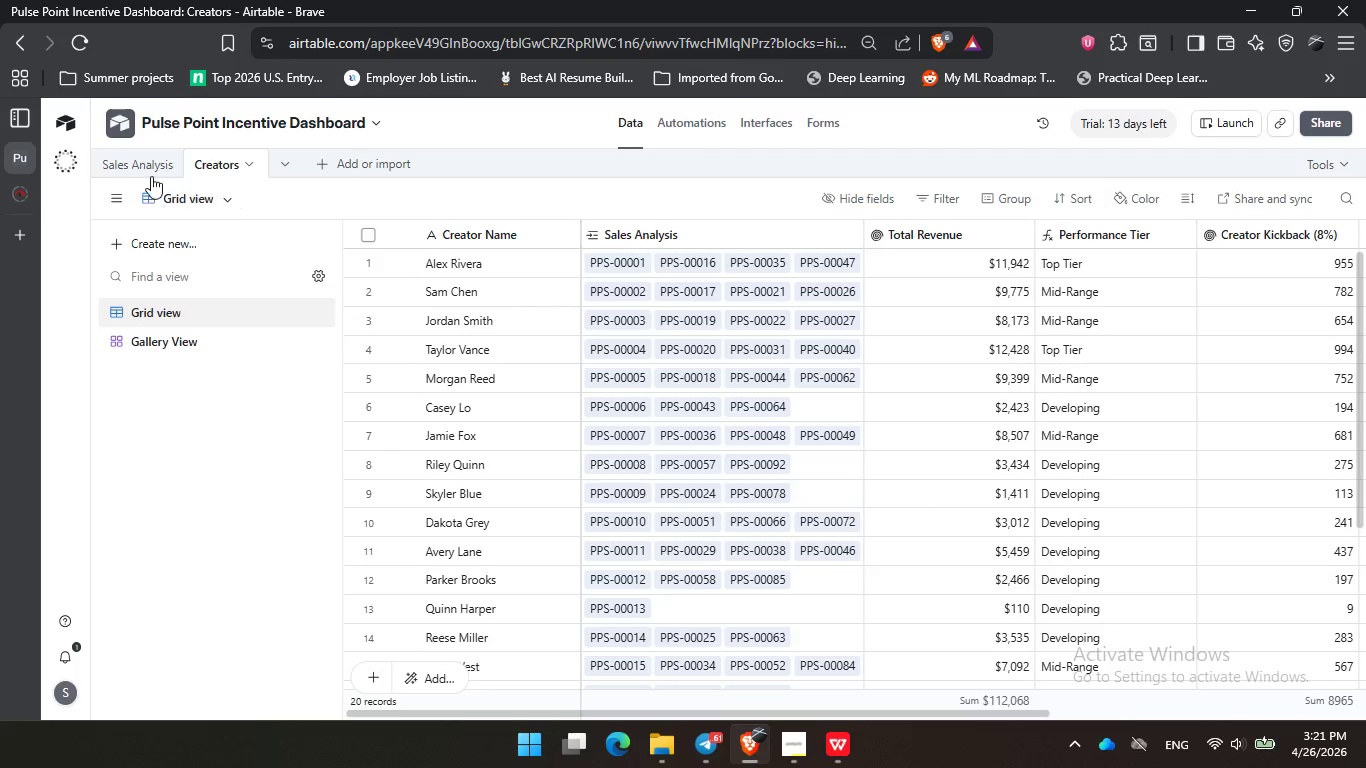 
left_click([151, 171])
 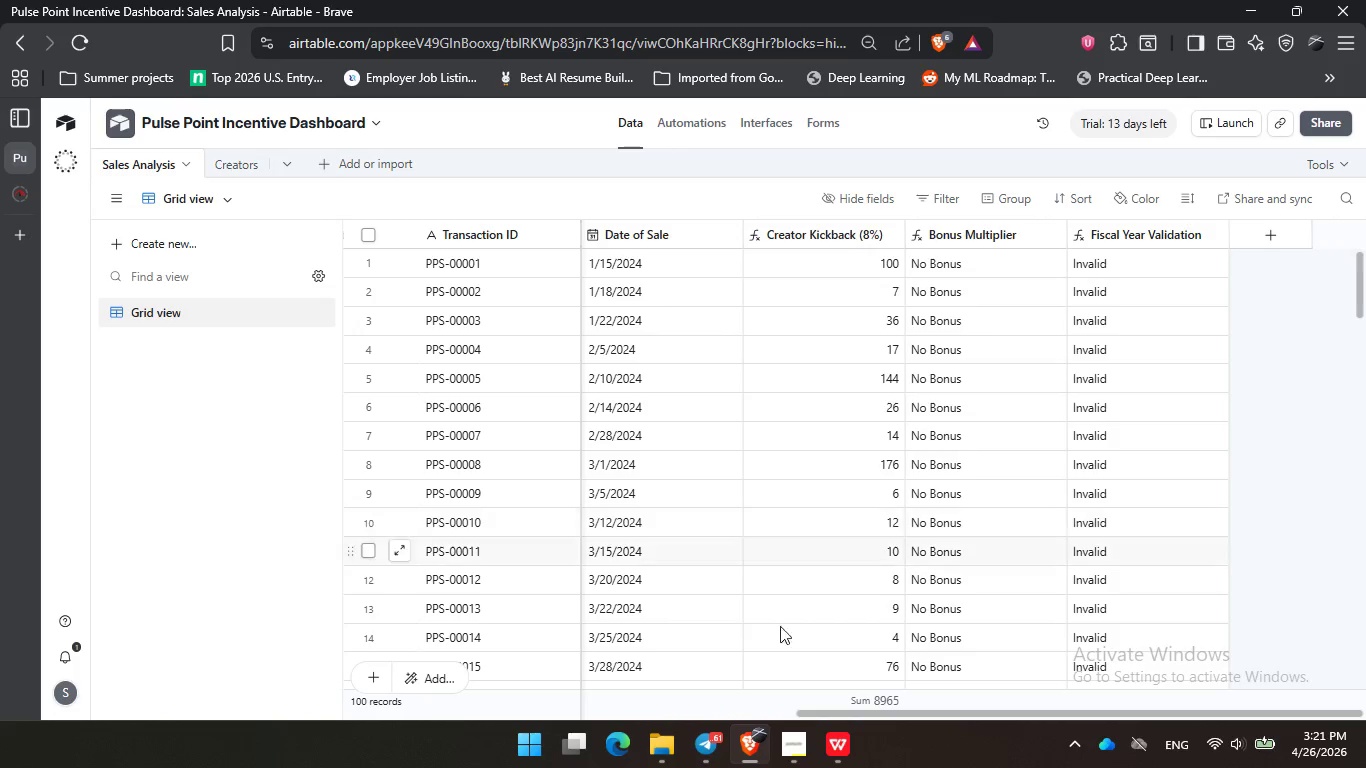 
left_click_drag(start_coordinate=[955, 715], to_coordinate=[415, 737])
 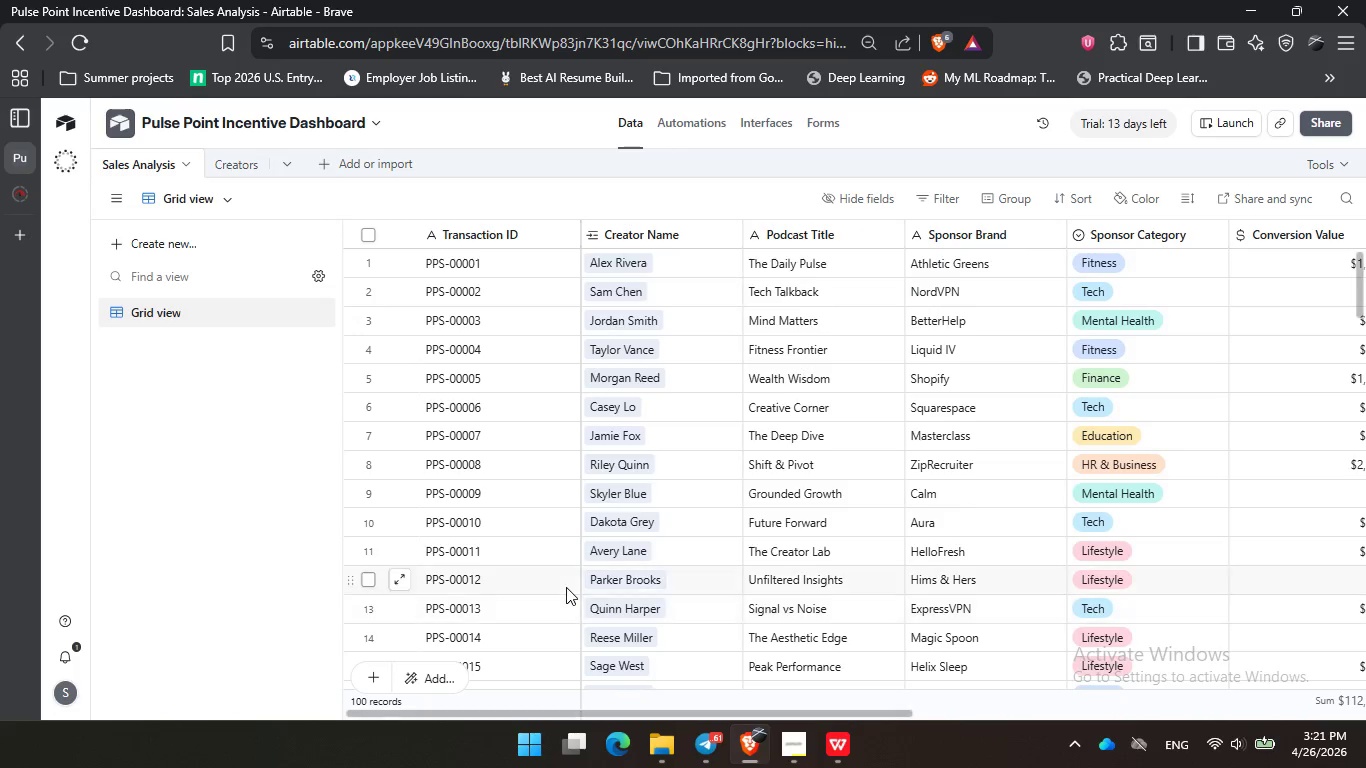 
scroll: coordinate [559, 574], scroll_direction: up, amount: 11.0
 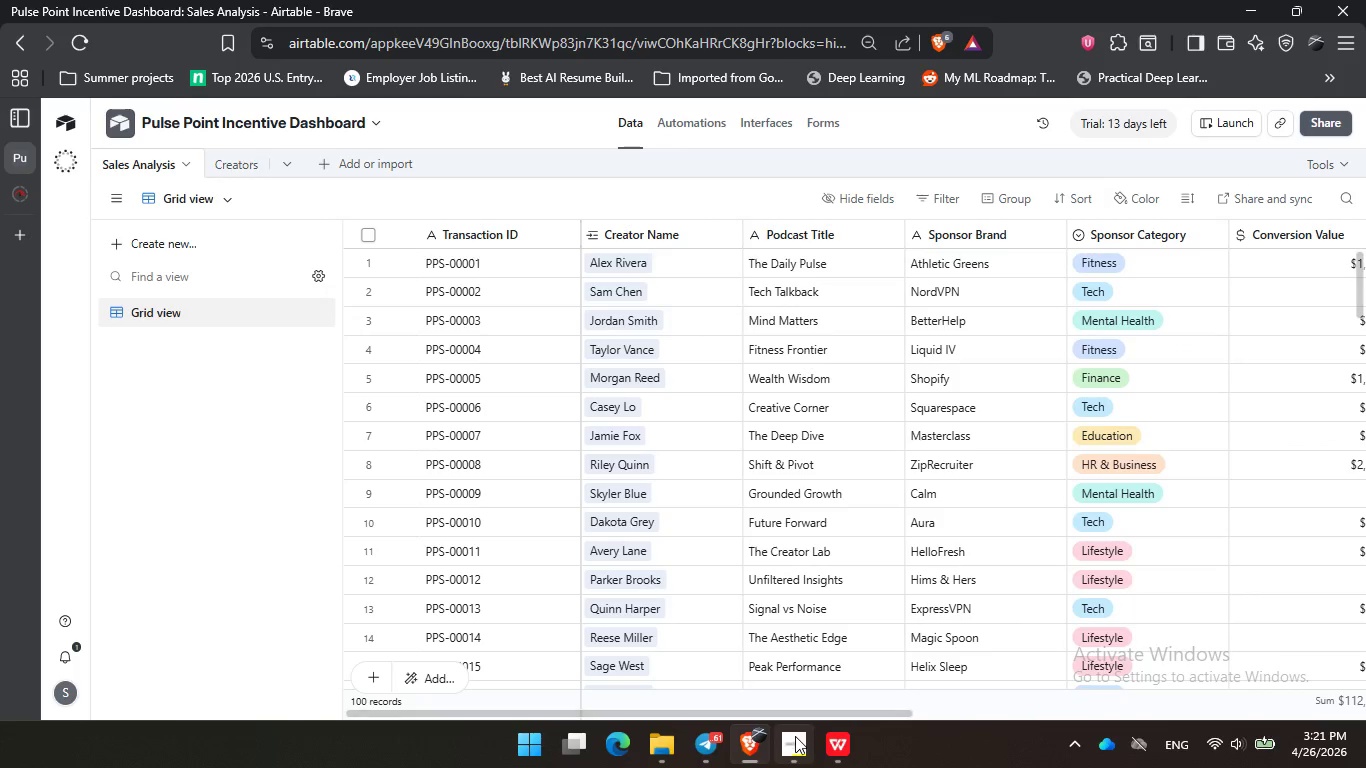 
left_click([795, 744])